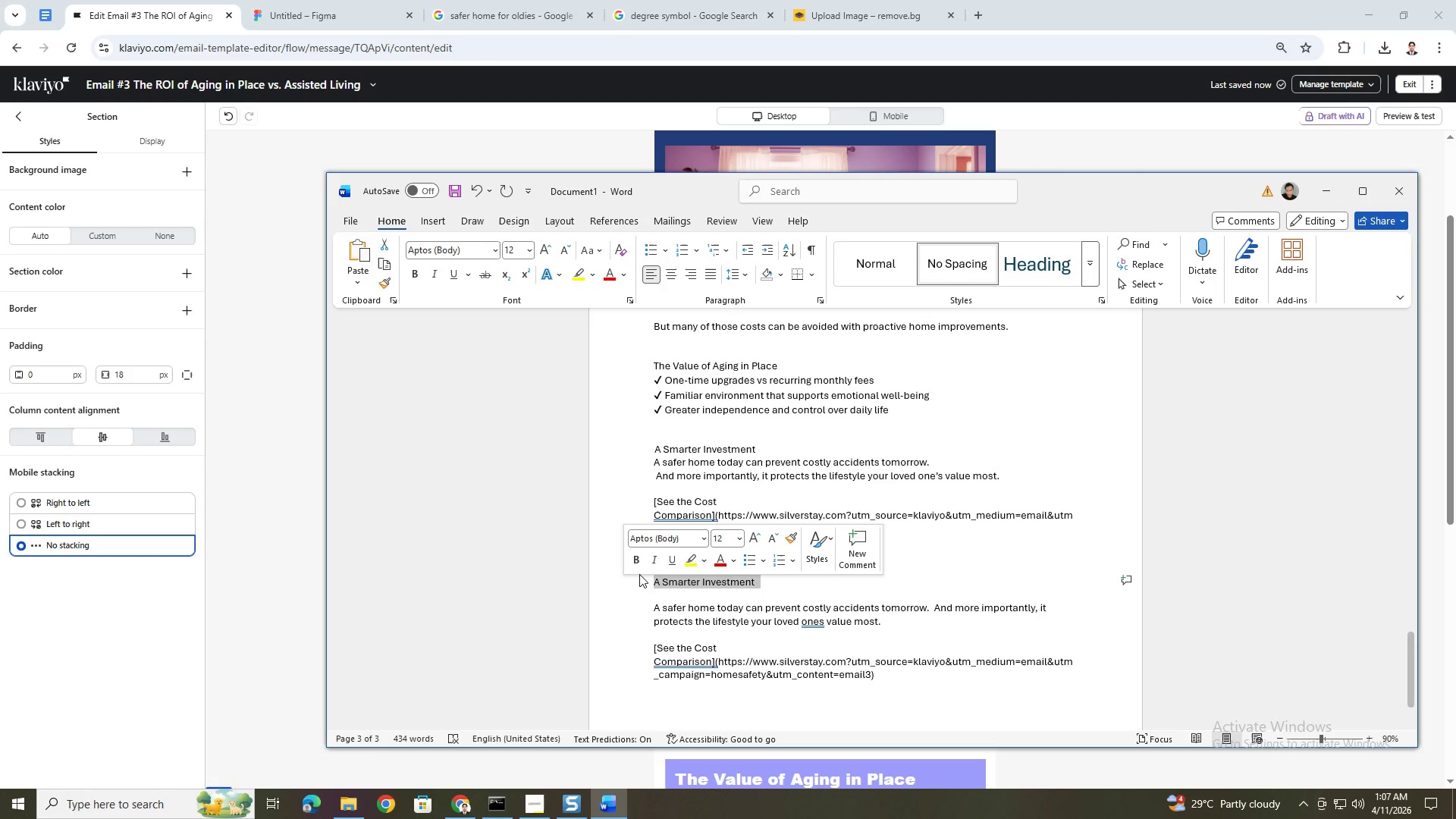 
left_click([629, 599])
 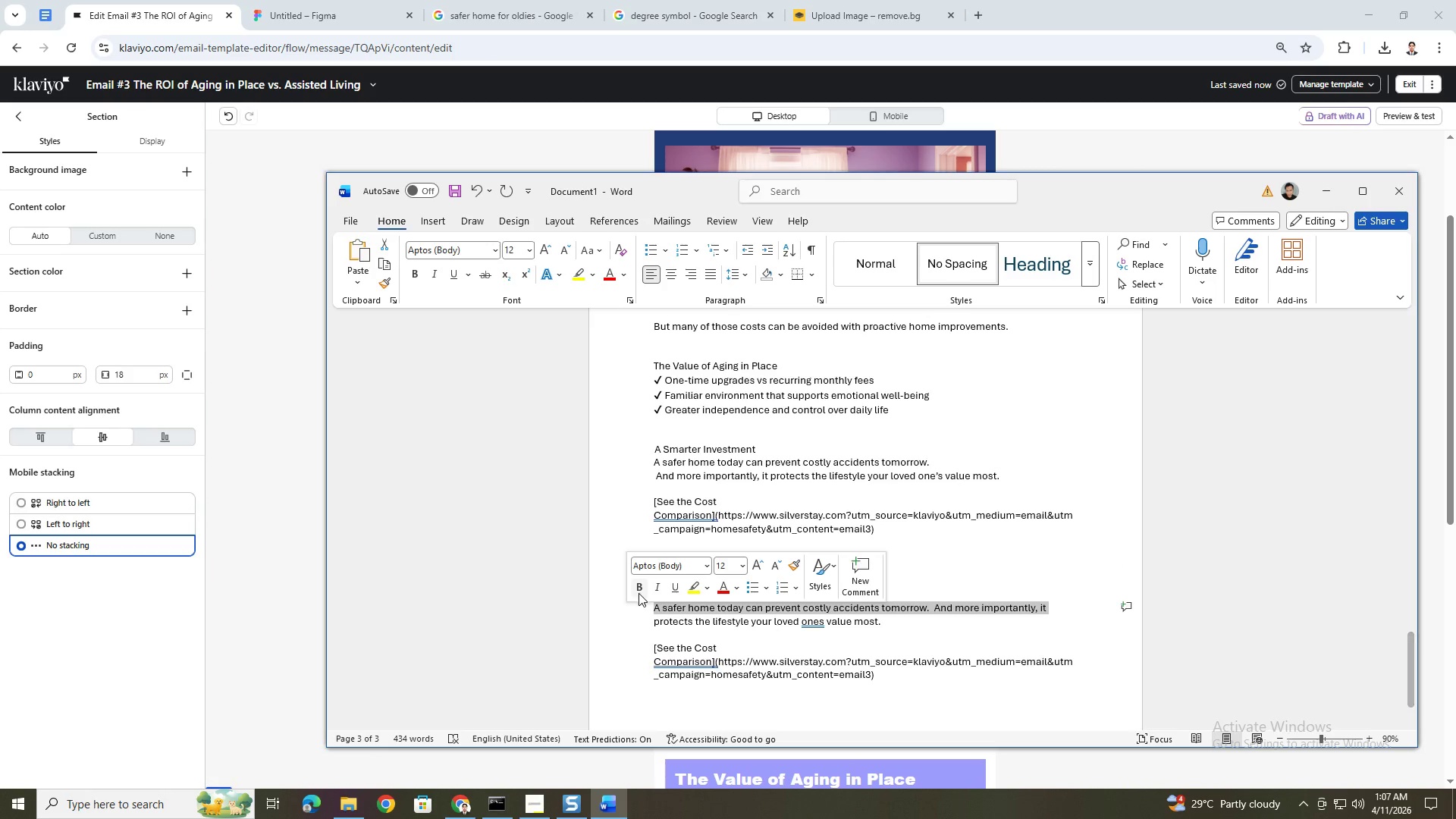 
left_click([943, 567])
 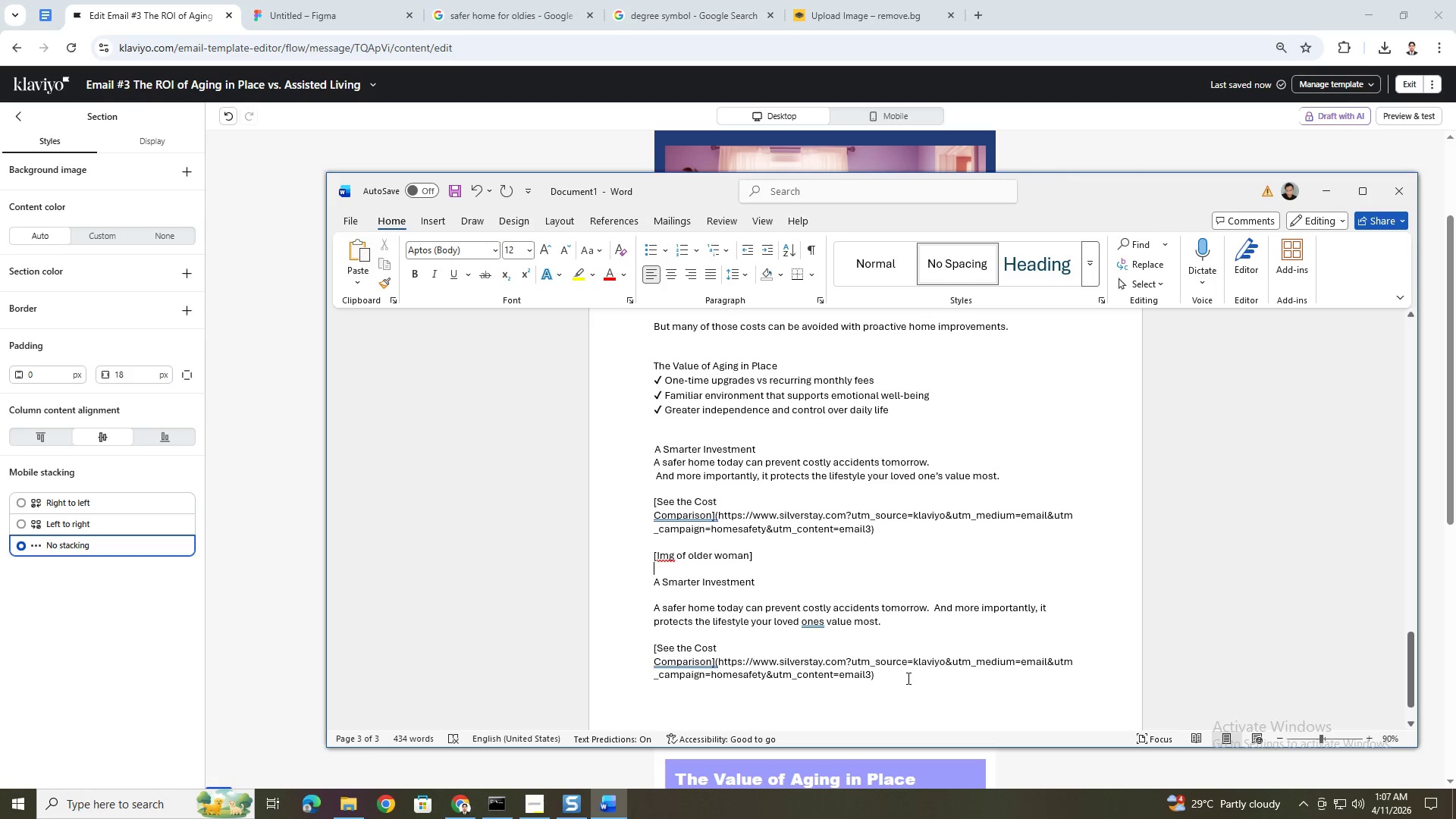 
left_click_drag(start_coordinate=[905, 676], to_coordinate=[654, 556])
 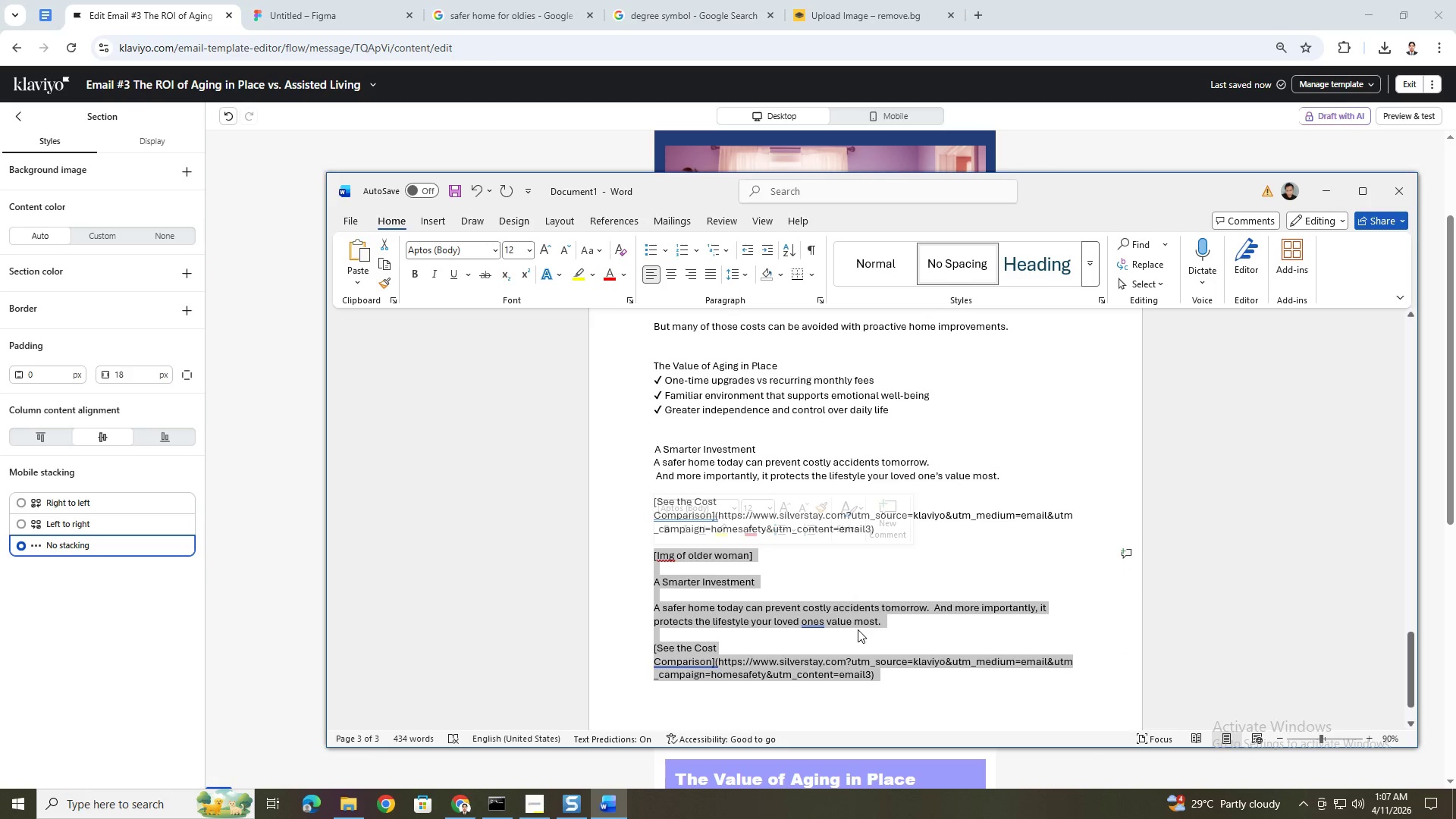 
key(Backspace)
 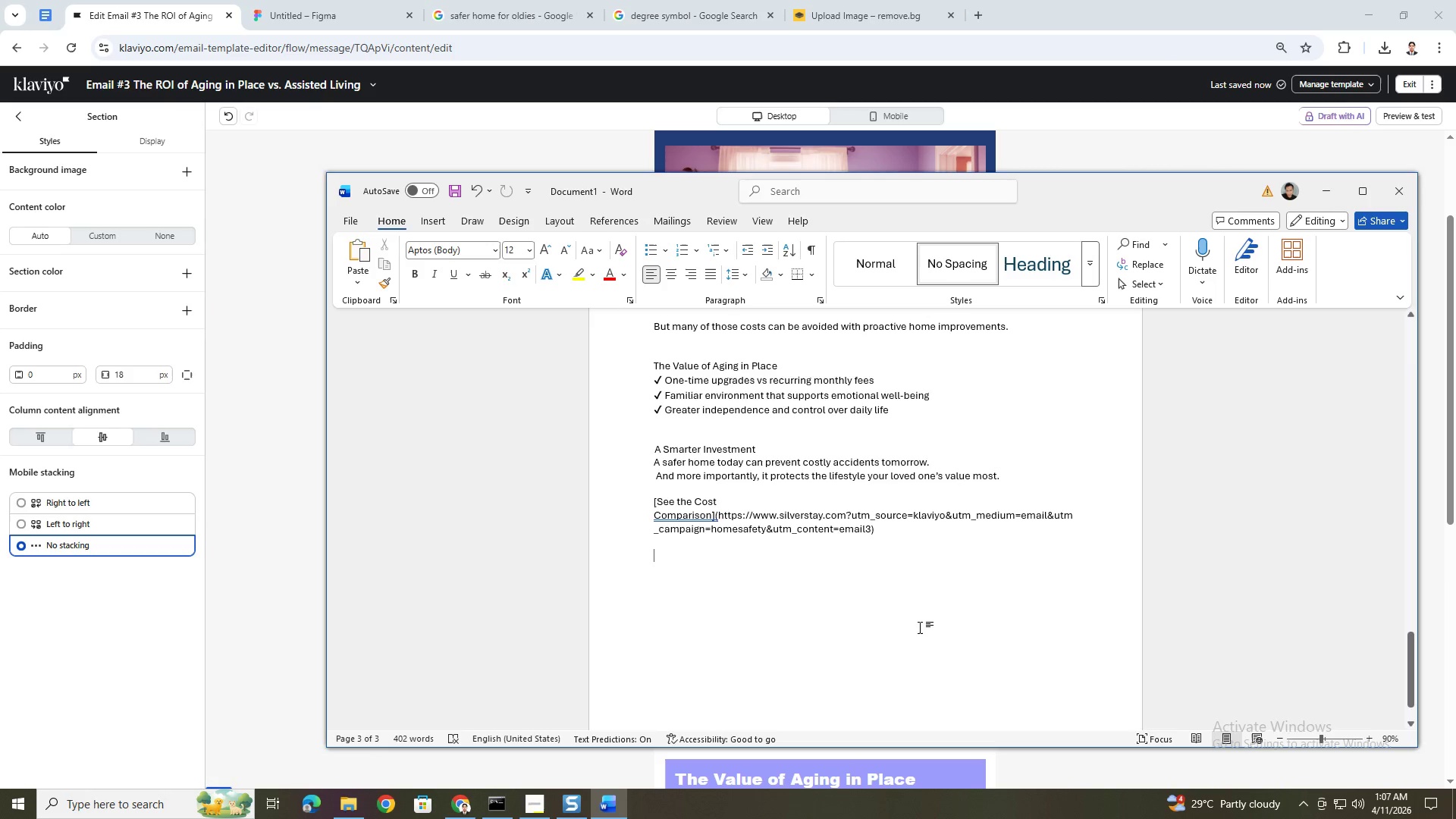 
key(Alt+AltLeft)
 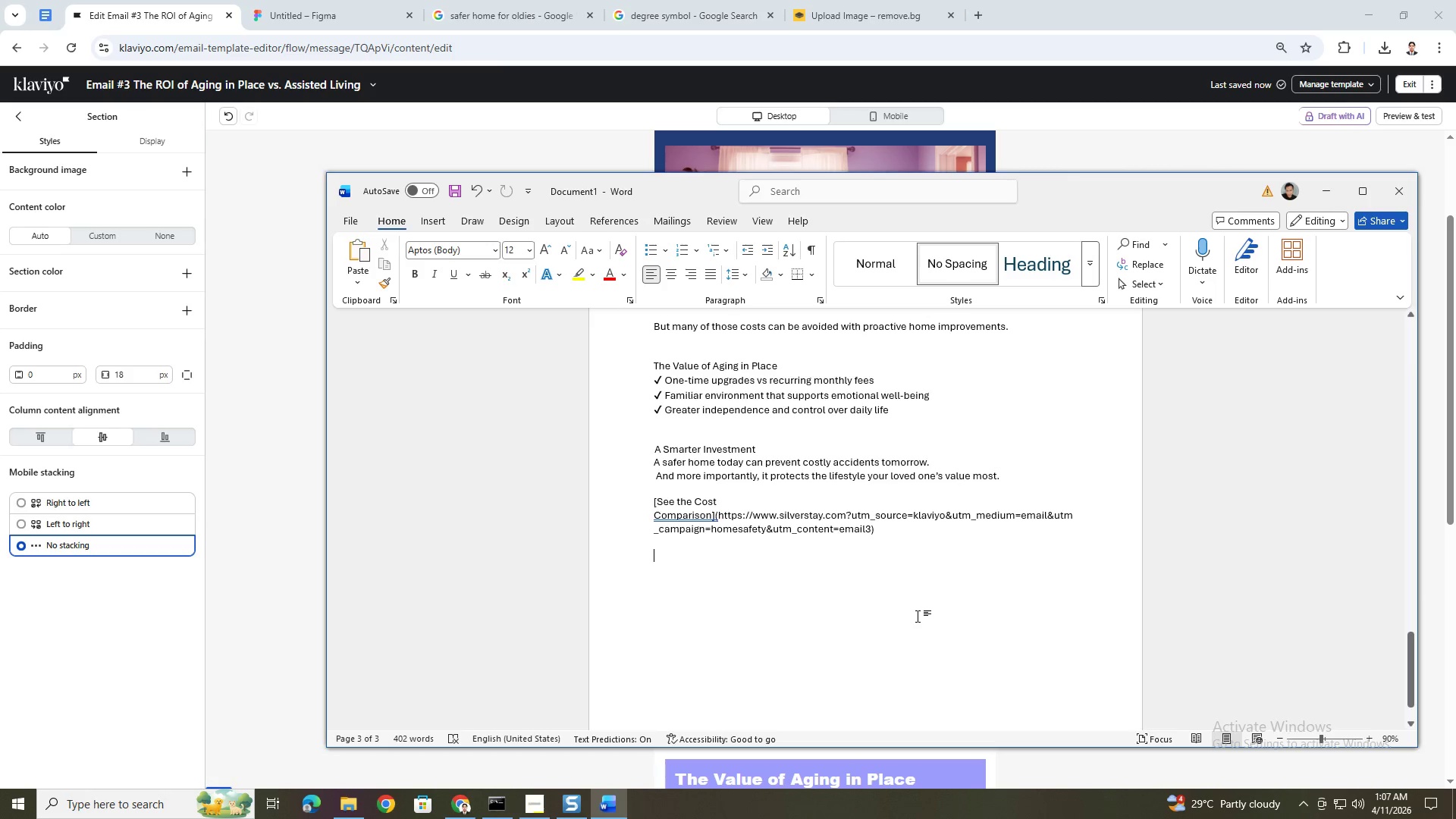 
key(Alt+Tab)
 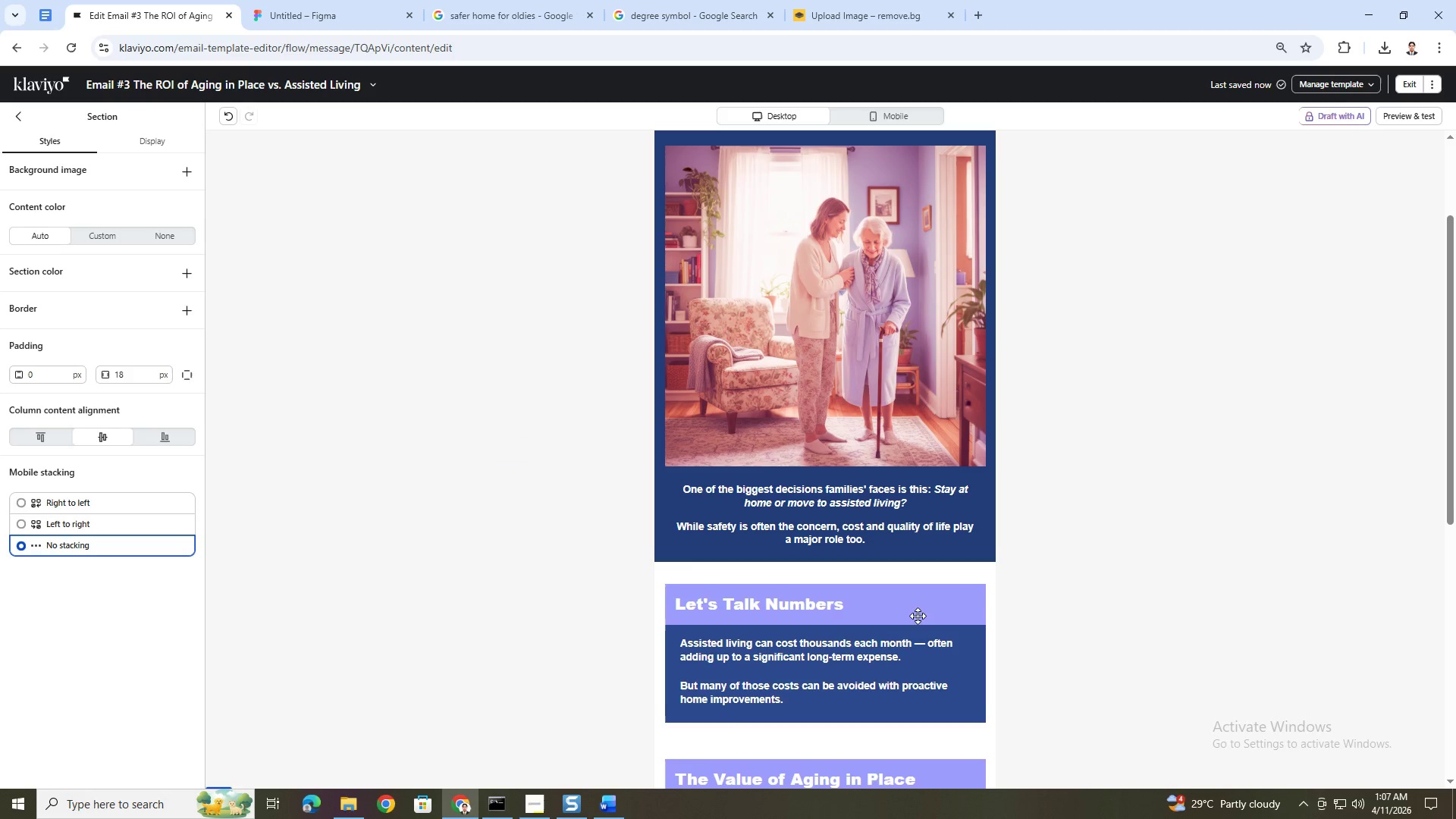 
scroll: coordinate [918, 616], scroll_direction: down, amount: 5.0
 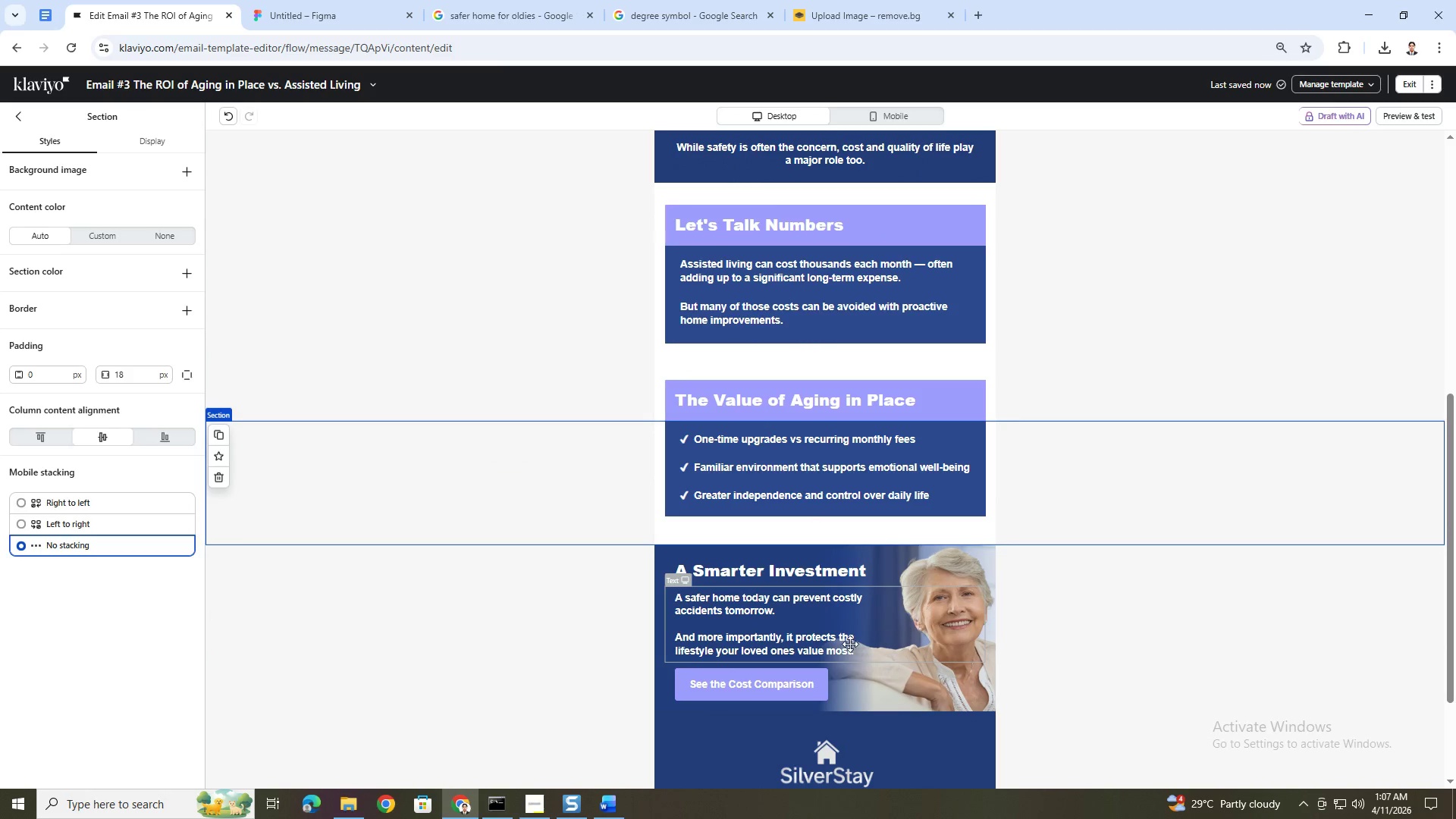 
double_click([849, 645])
 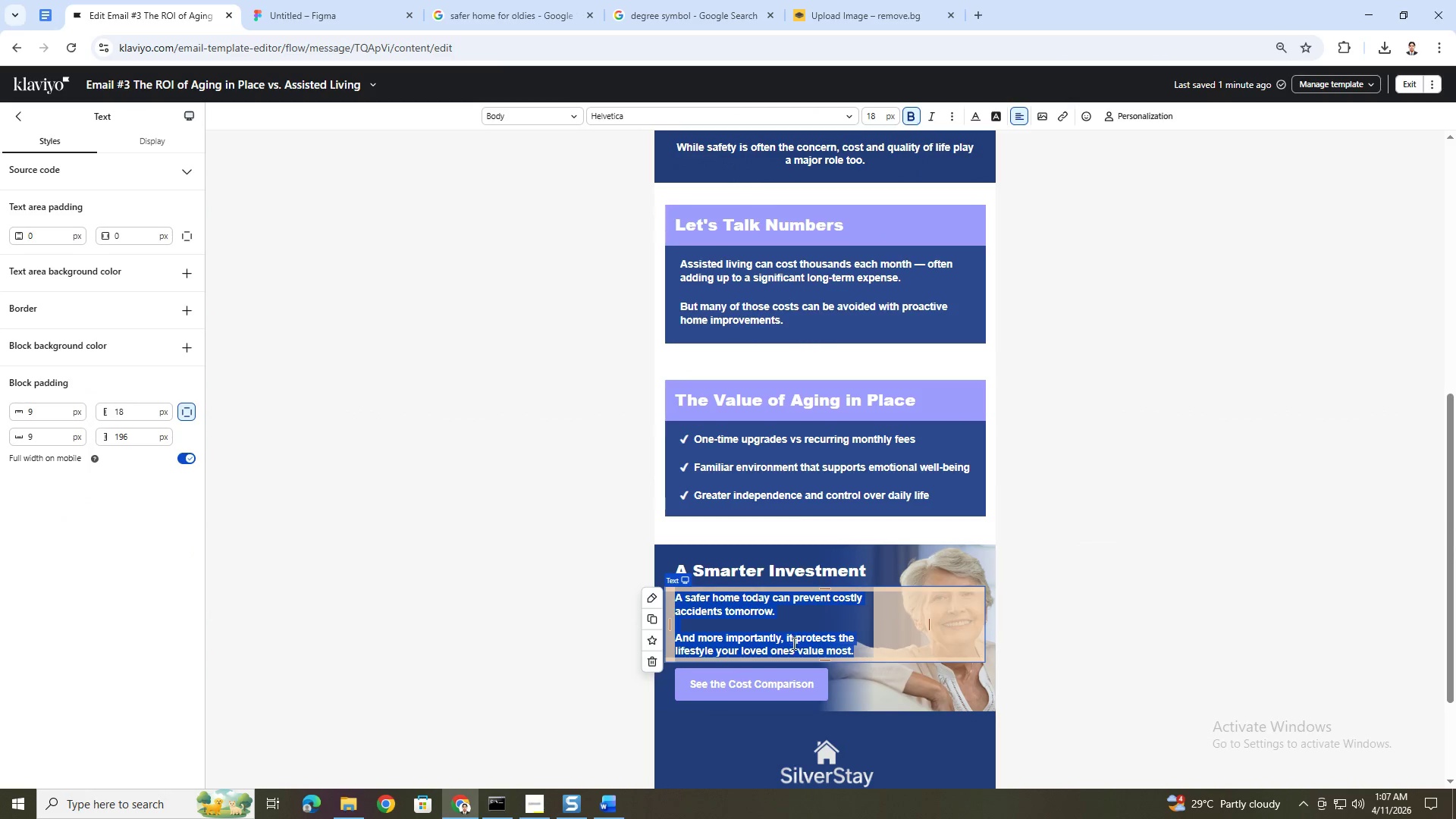 
left_click([790, 645])
 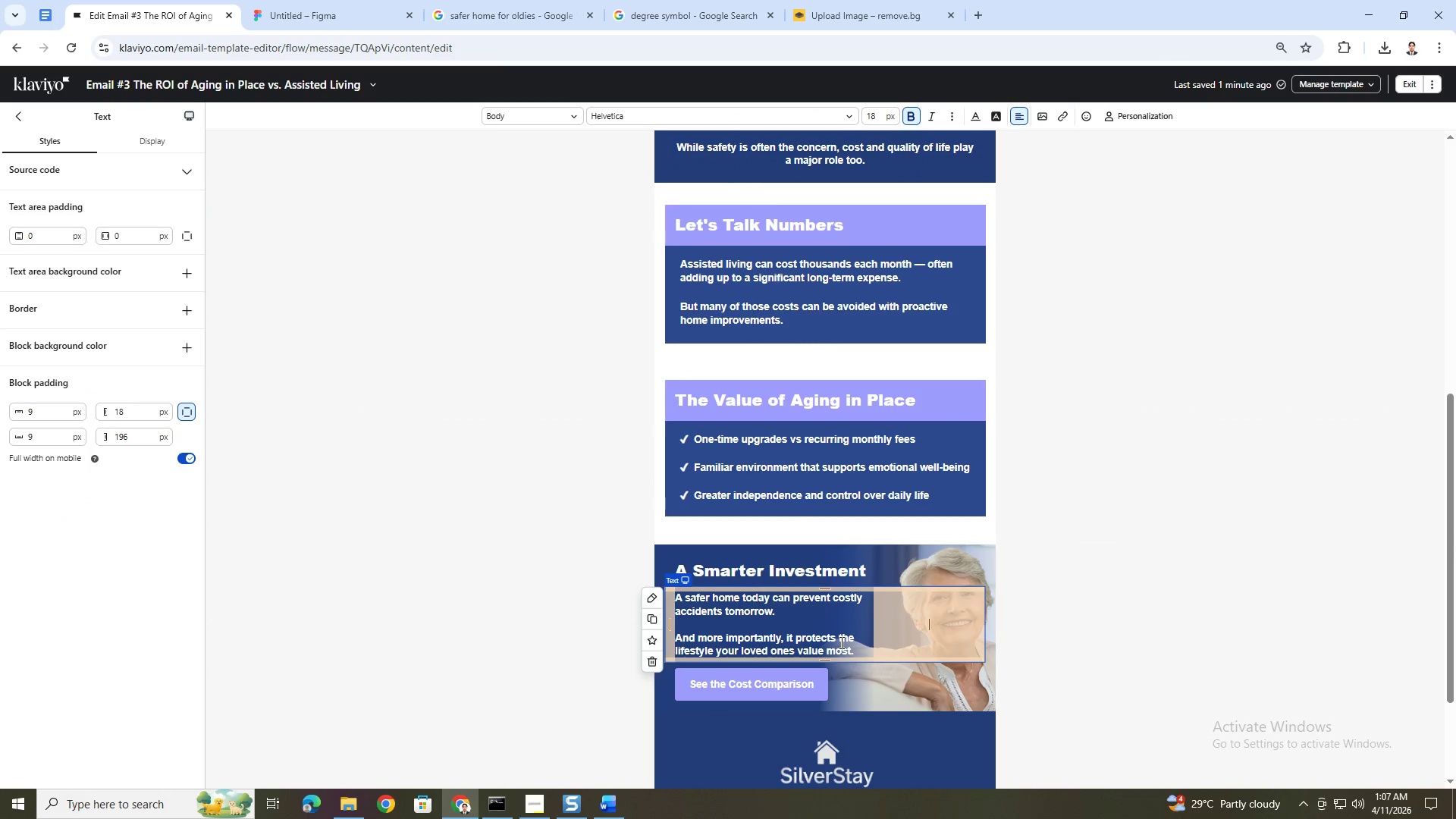 
key(Quote)
 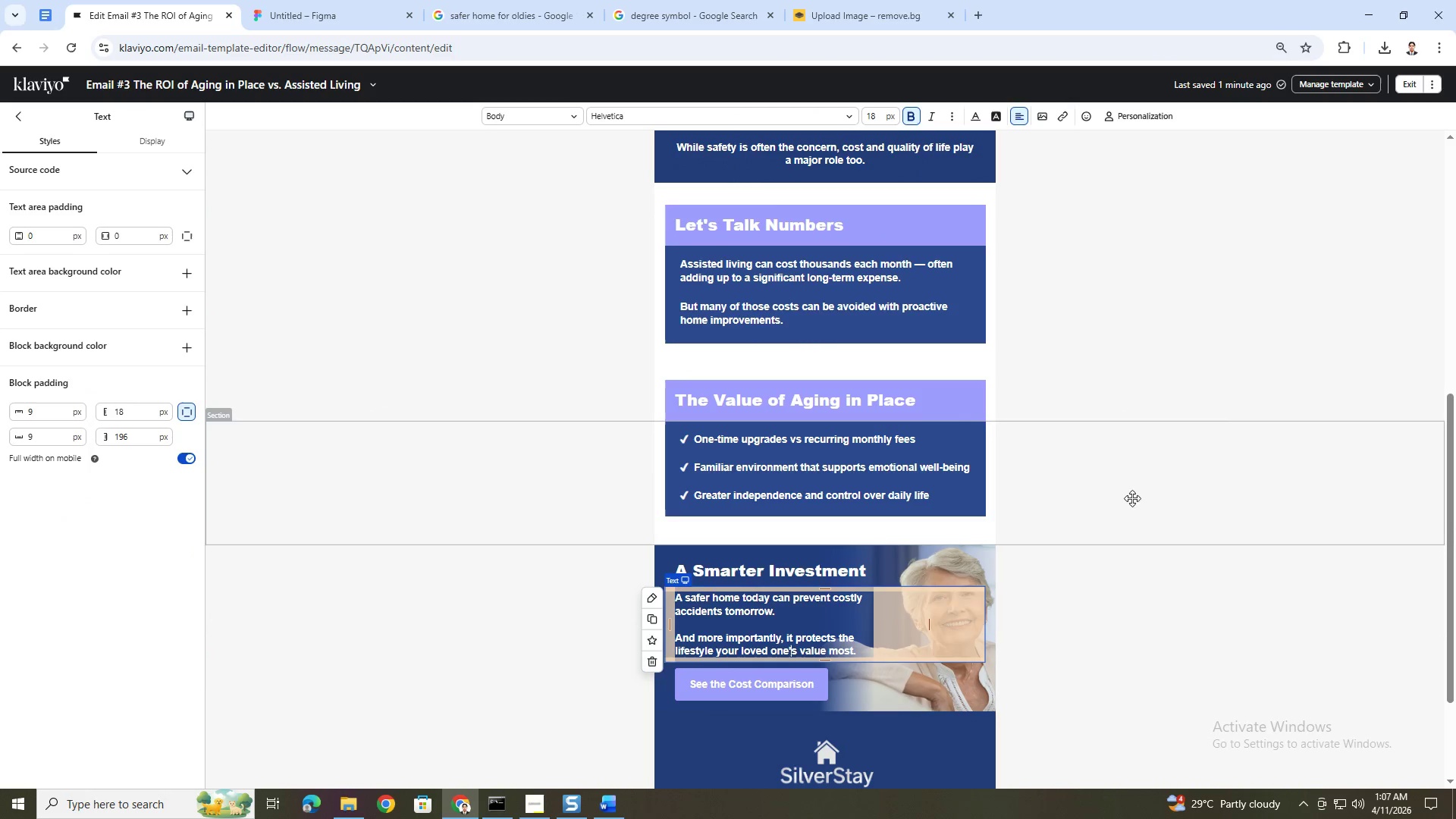 
left_click([1145, 544])
 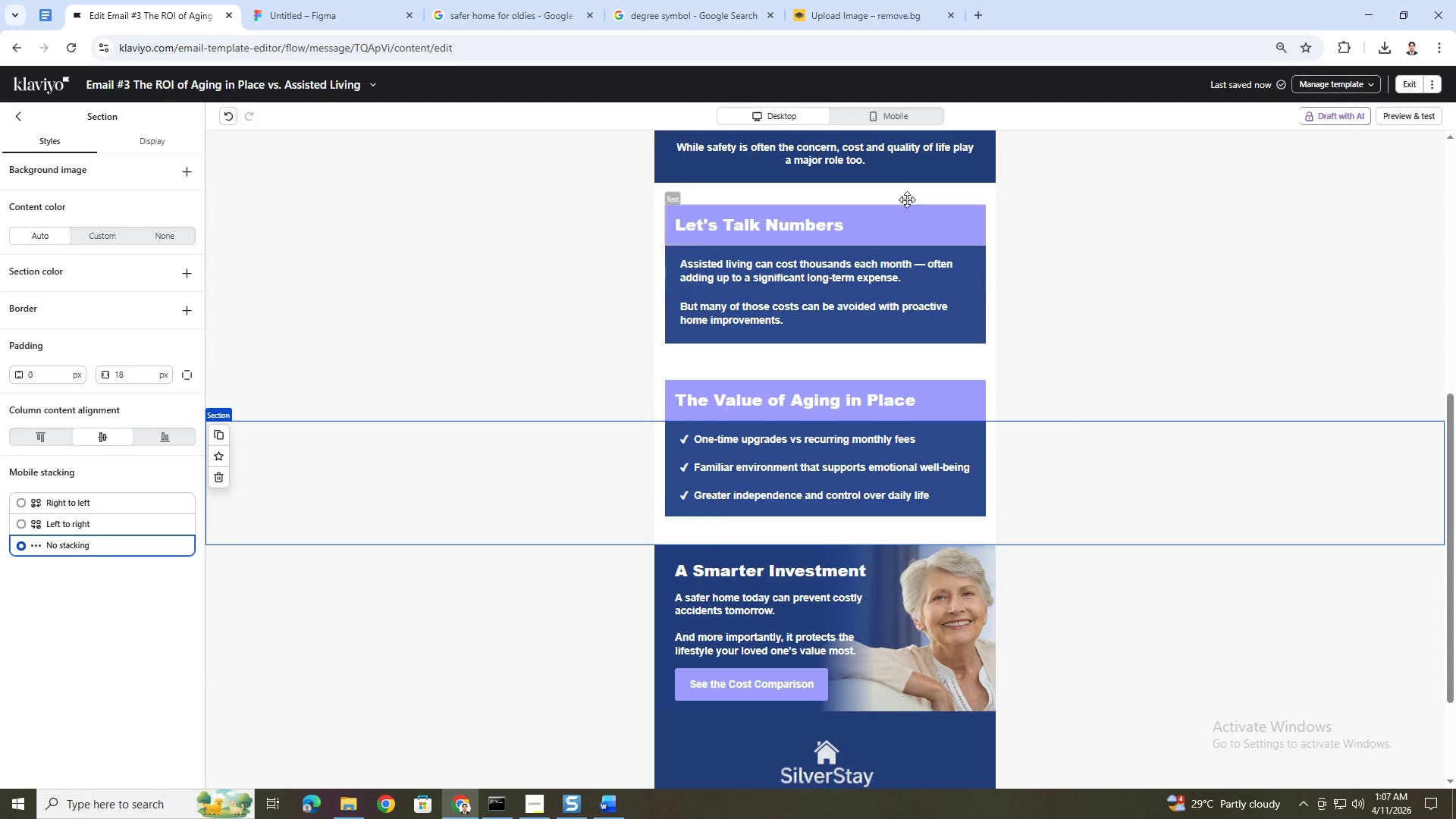 
left_click([902, 121])
 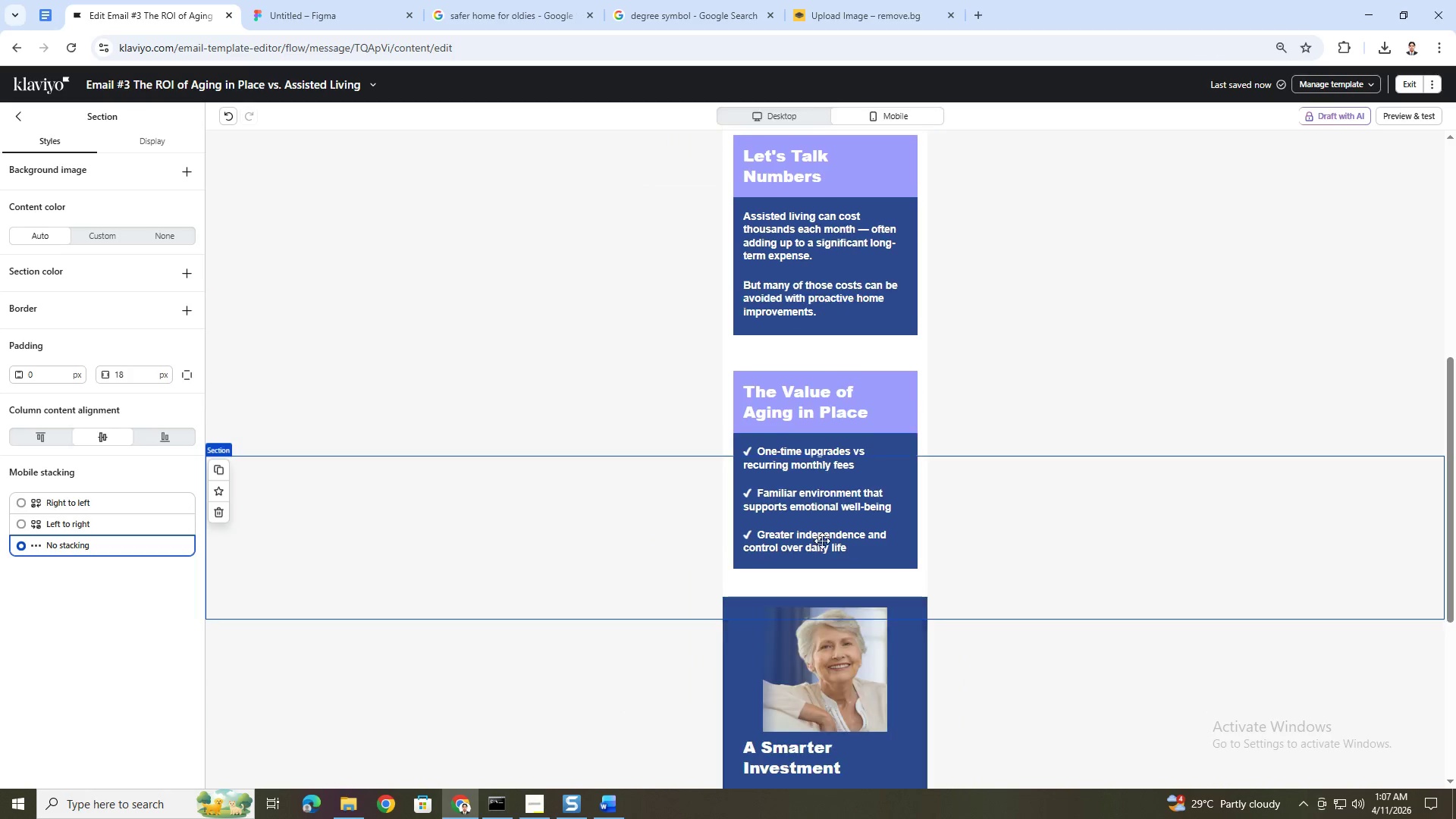 
scroll: coordinate [810, 602], scroll_direction: down, amount: 5.0
 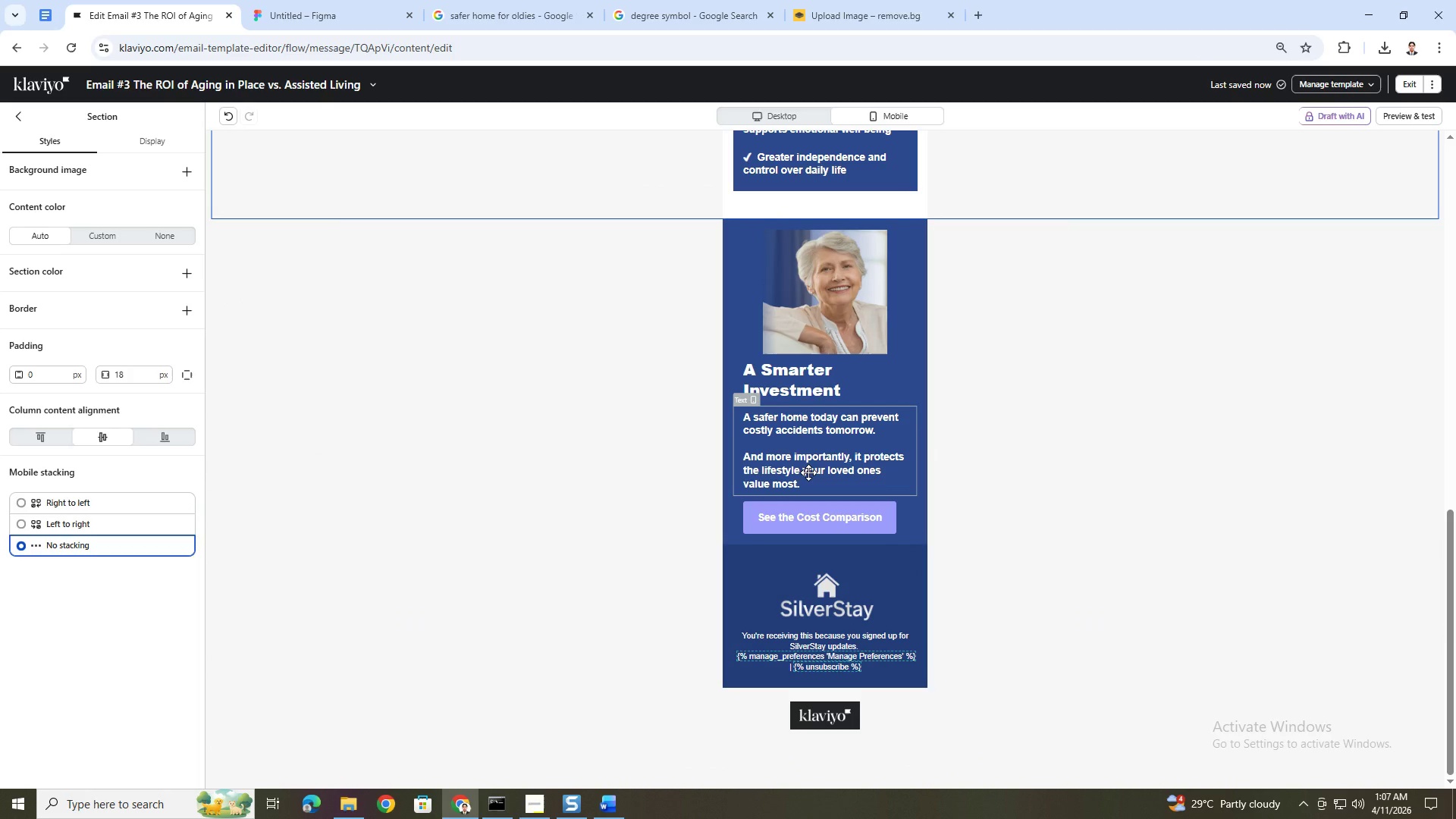 
double_click([808, 472])
 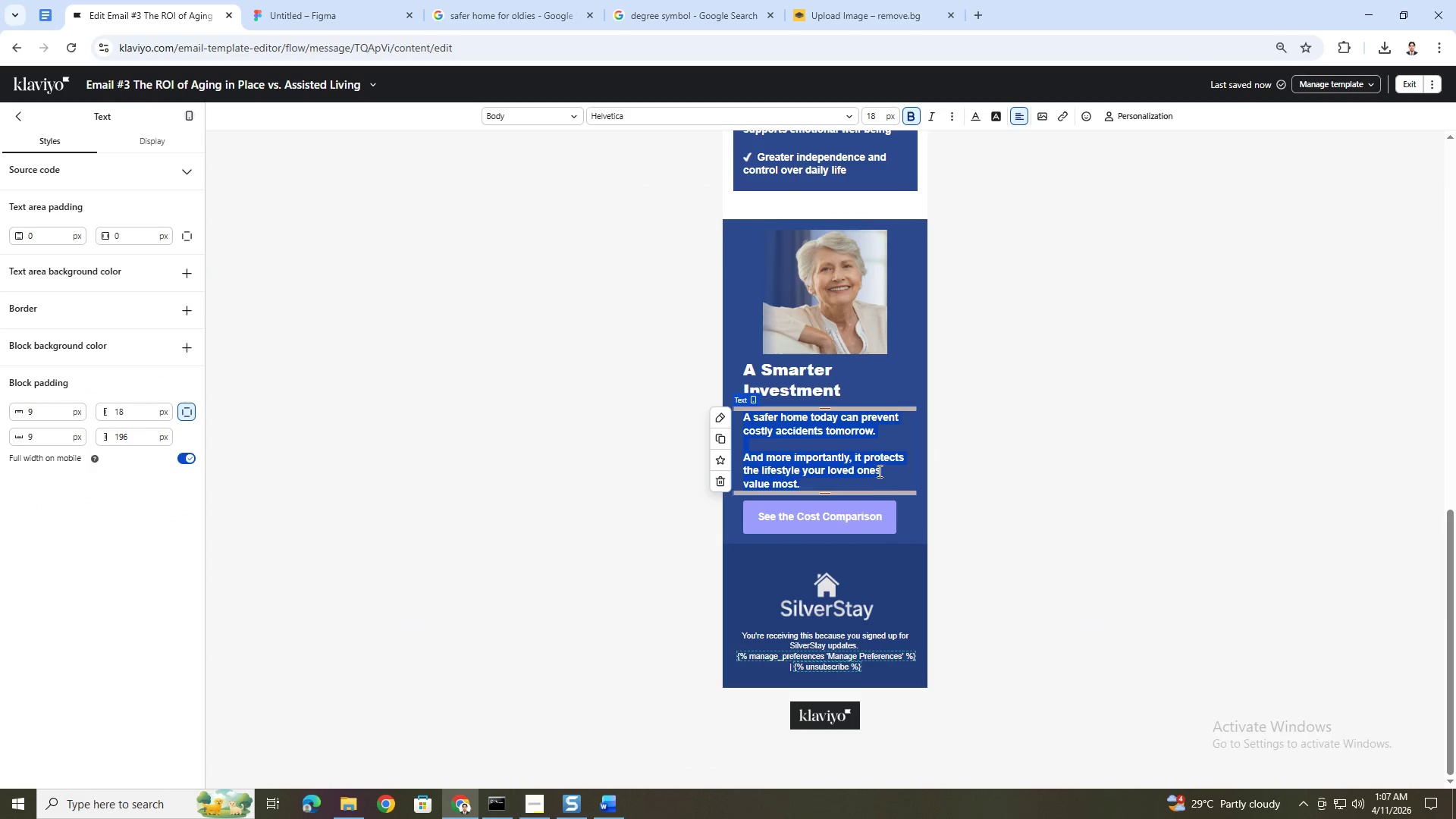 
left_click([876, 470])
 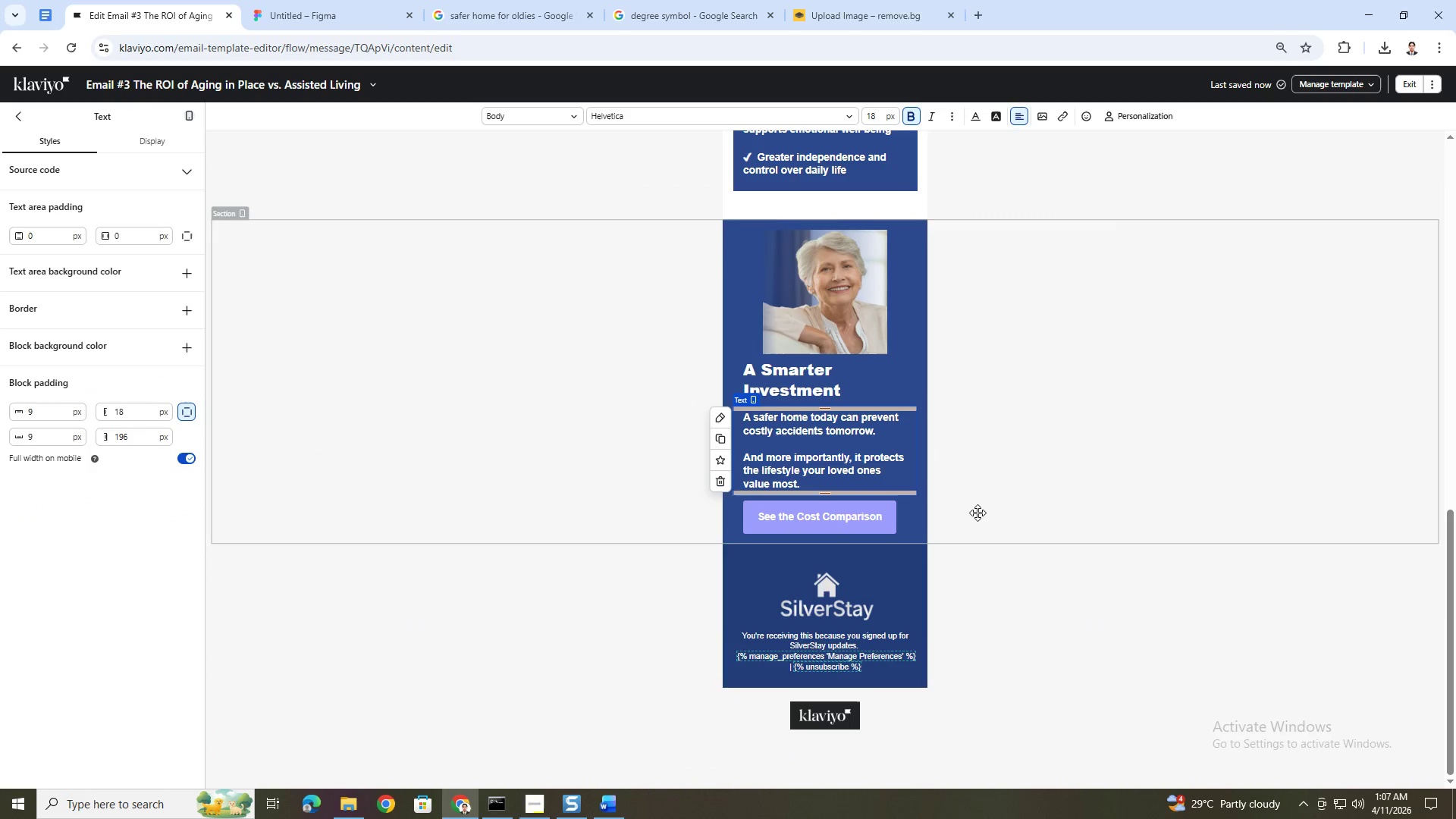 
key(Quote)
 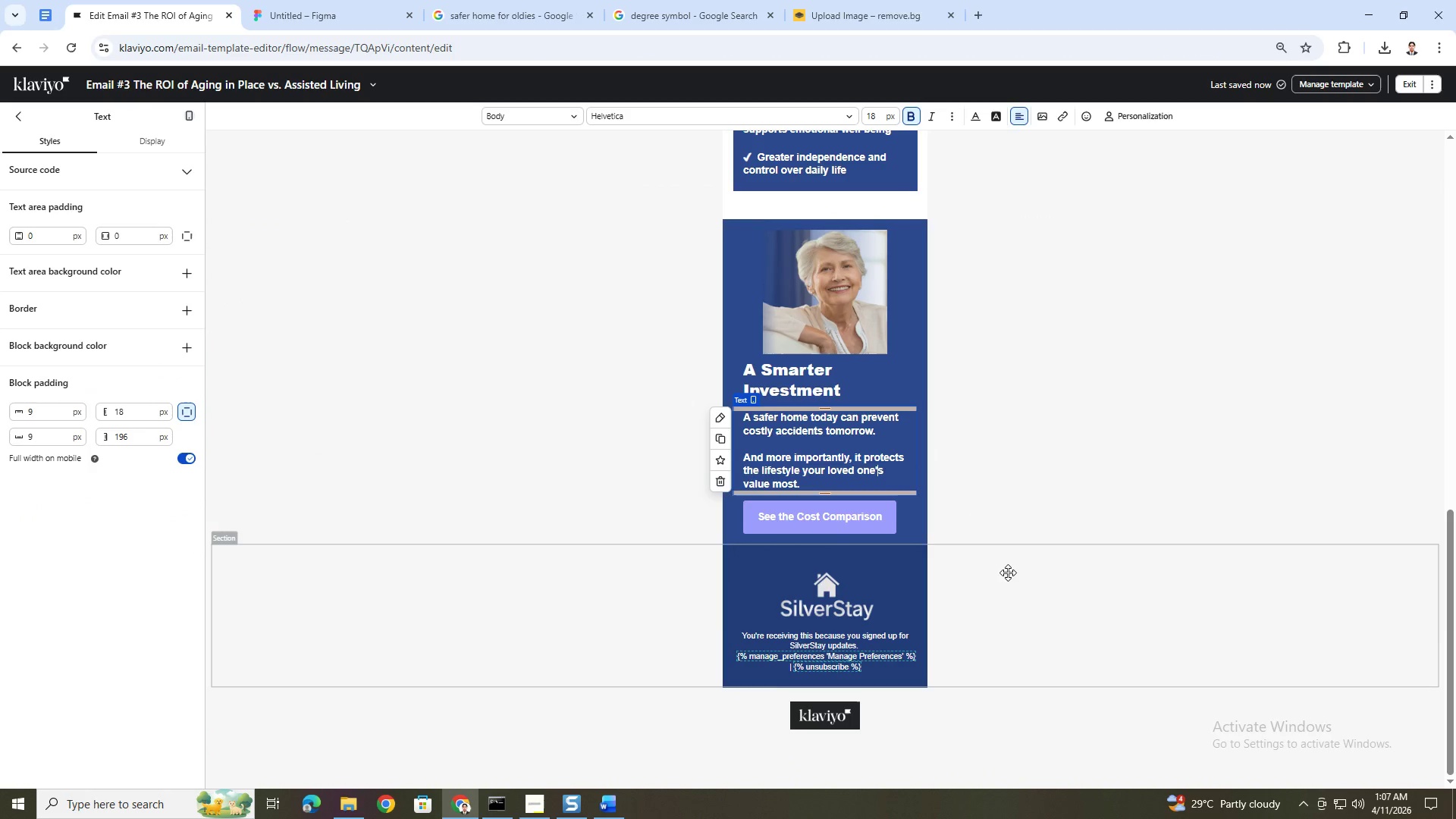 
left_click([1008, 573])
 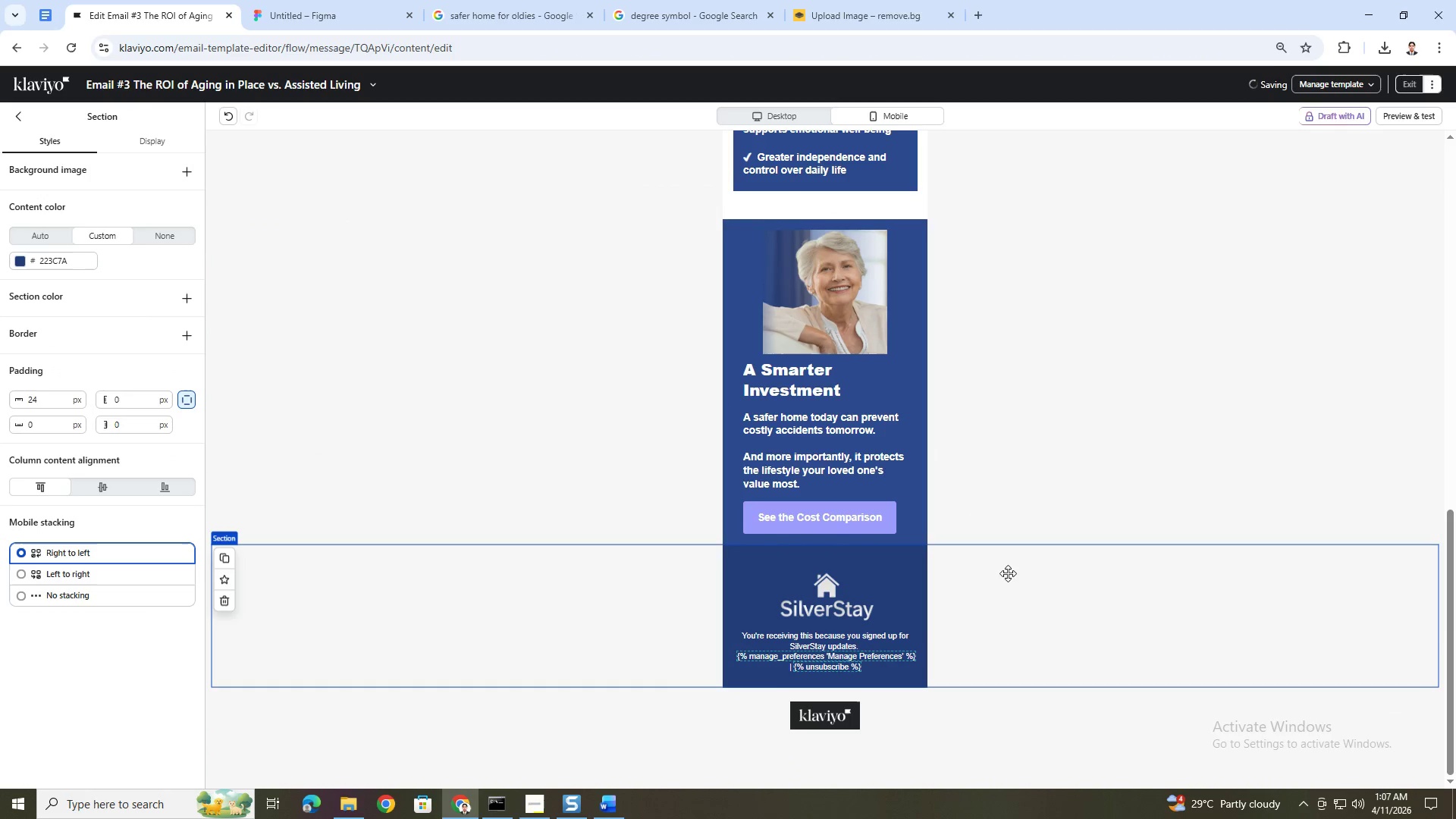 
key(Alt+AltLeft)
 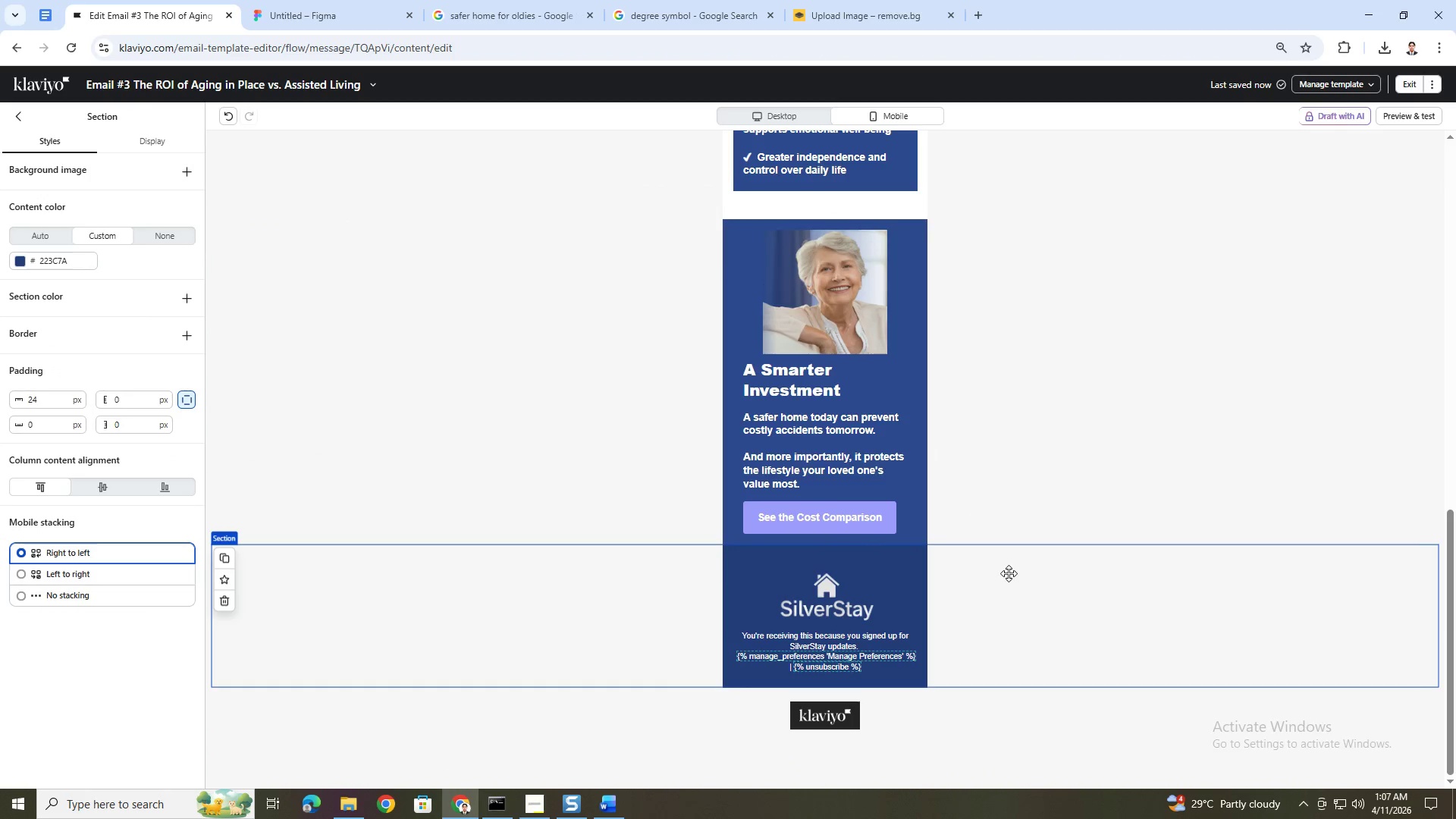 
key(Alt+Tab)
 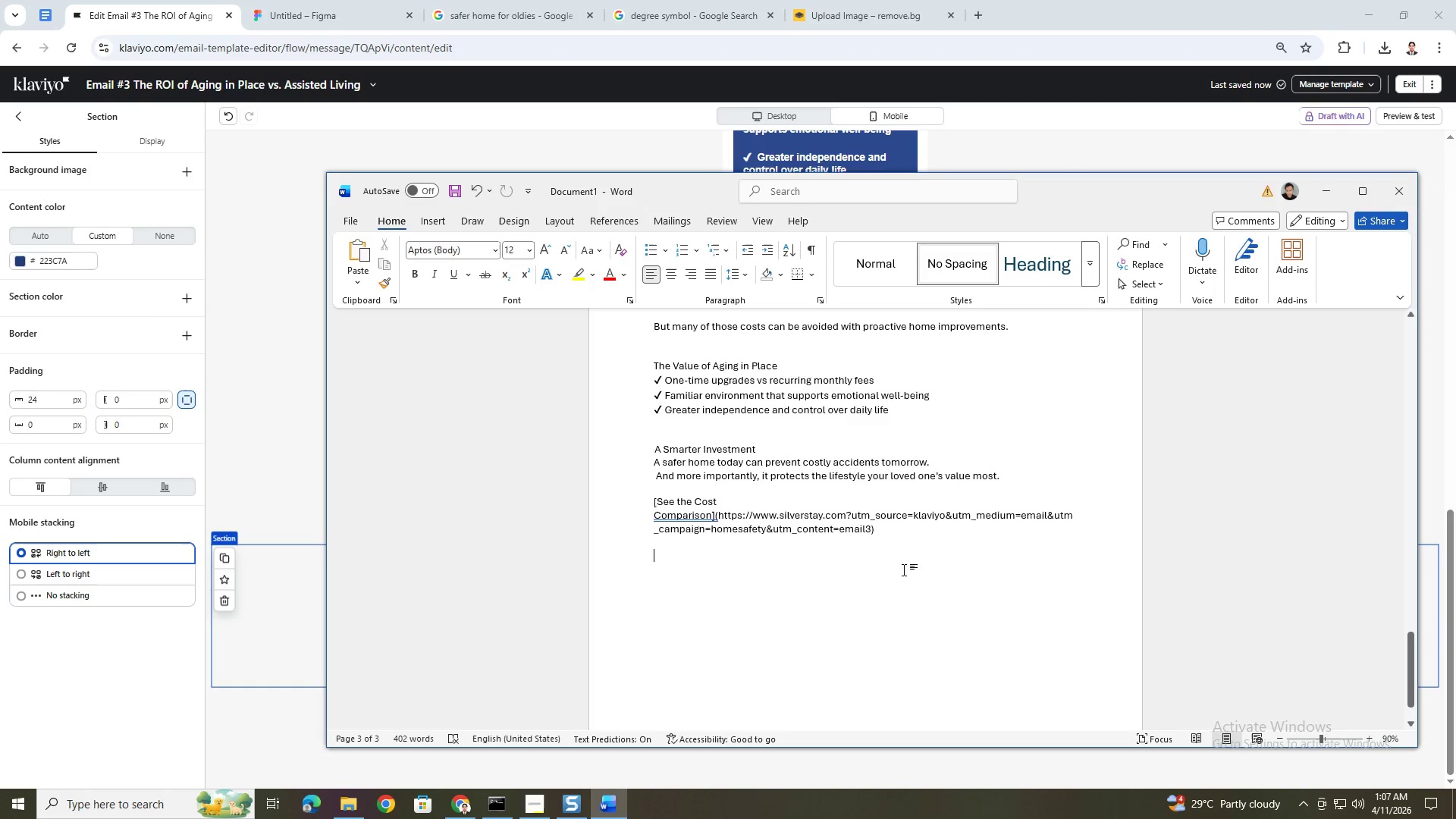 
scroll: coordinate [922, 551], scroll_direction: up, amount: 1.0
 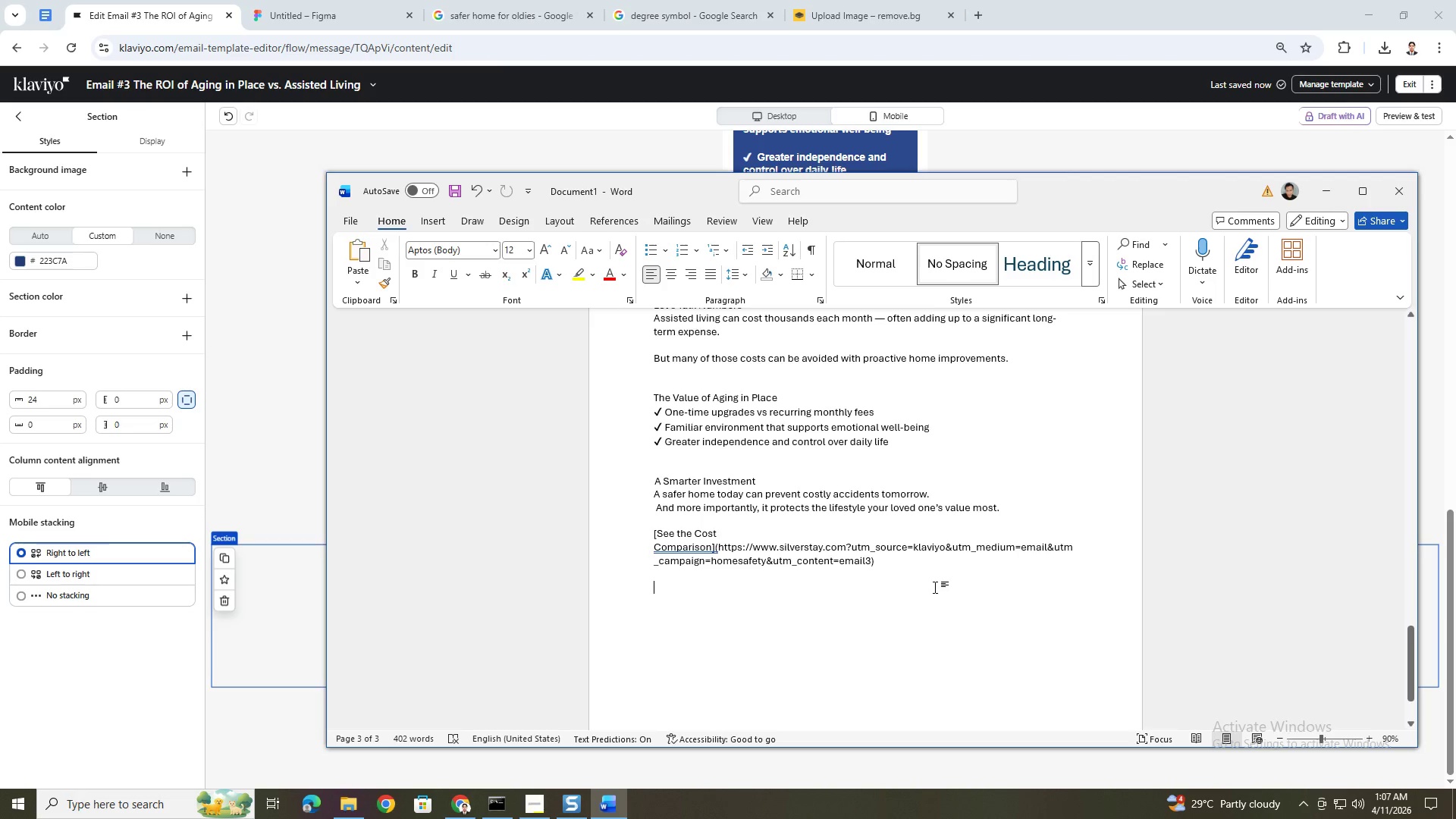 
left_click([935, 587])
 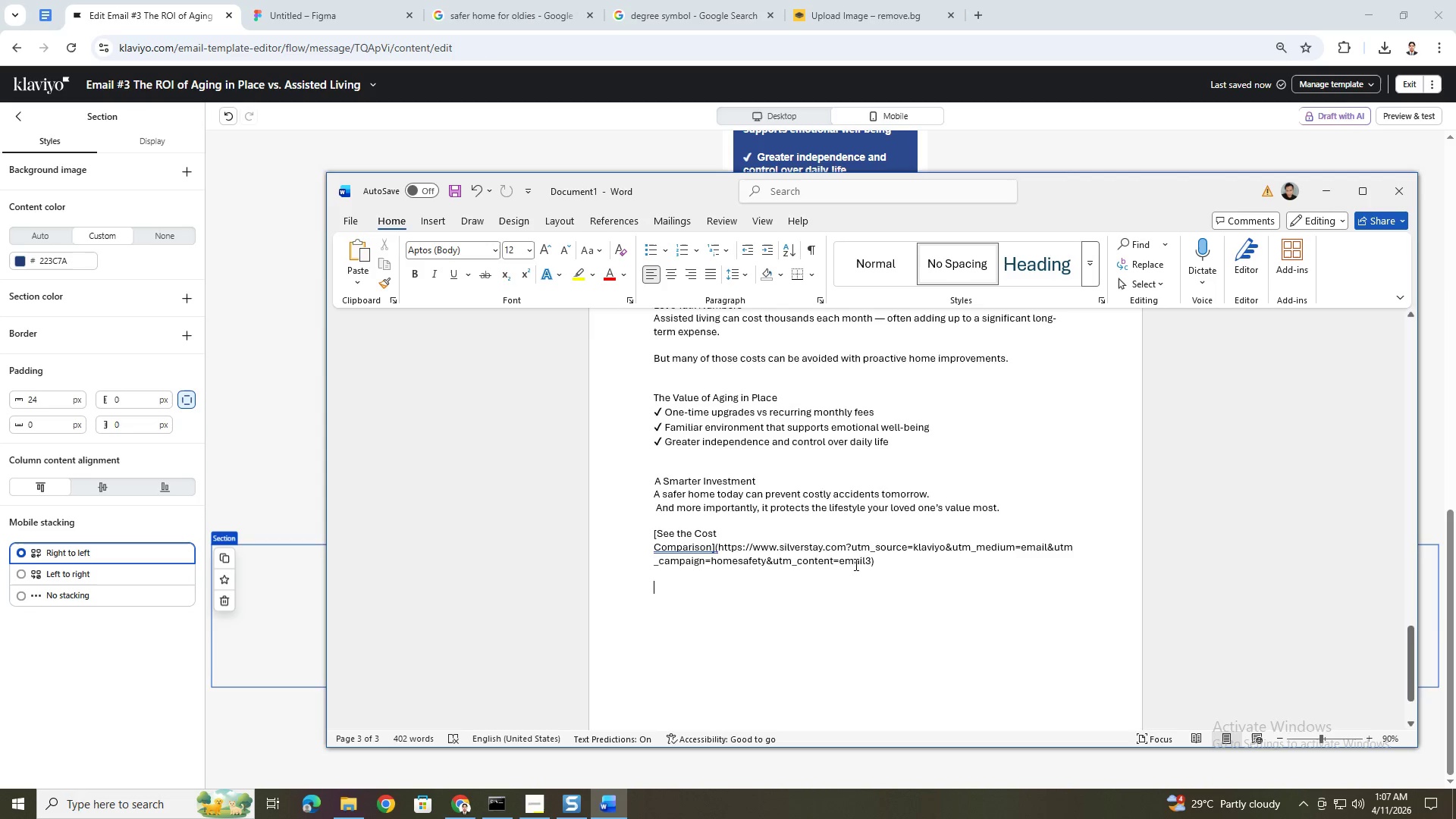 
scroll: coordinate [846, 560], scroll_direction: up, amount: 8.0
 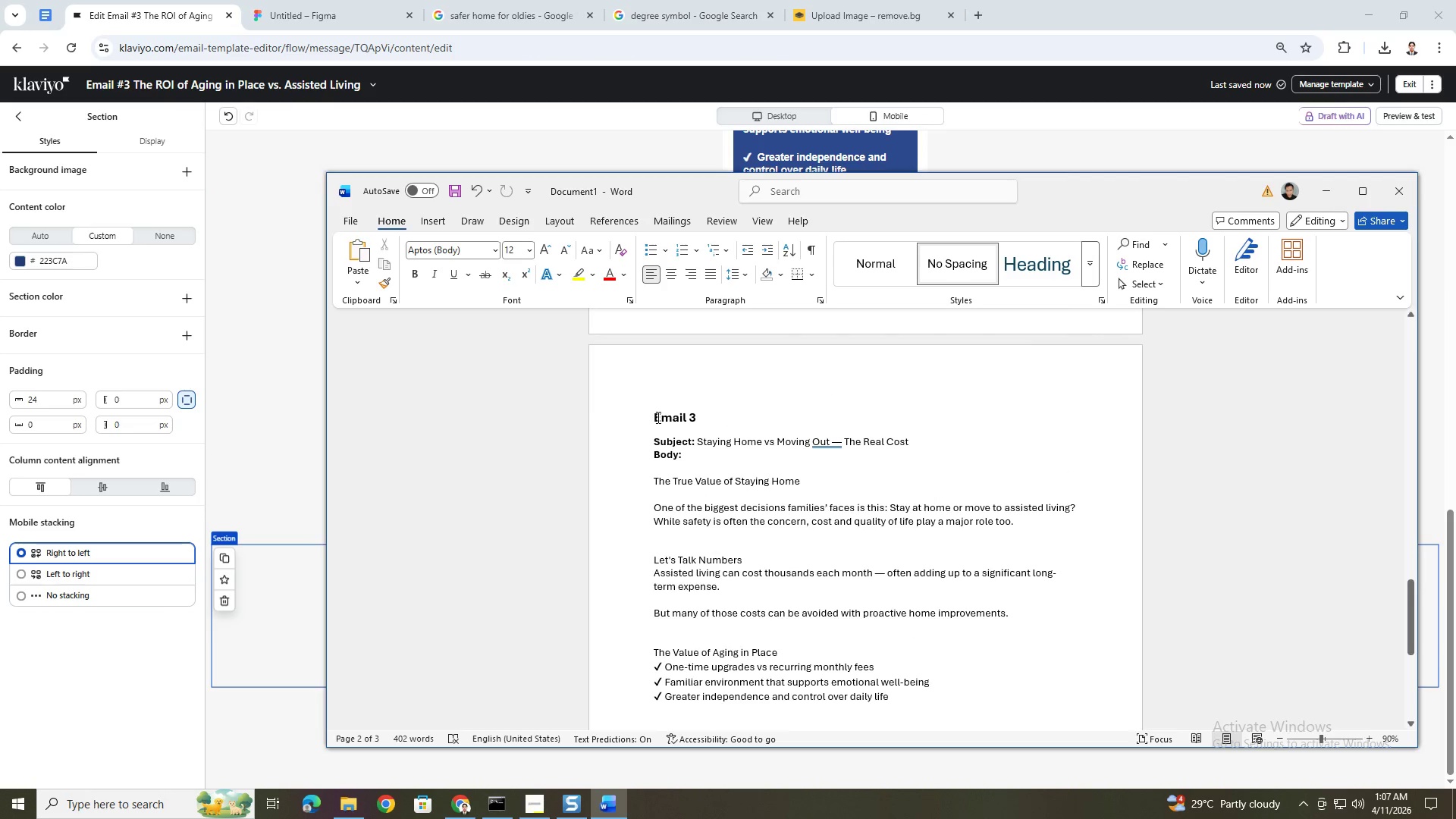 
left_click_drag(start_coordinate=[653, 416], to_coordinate=[682, 450])
 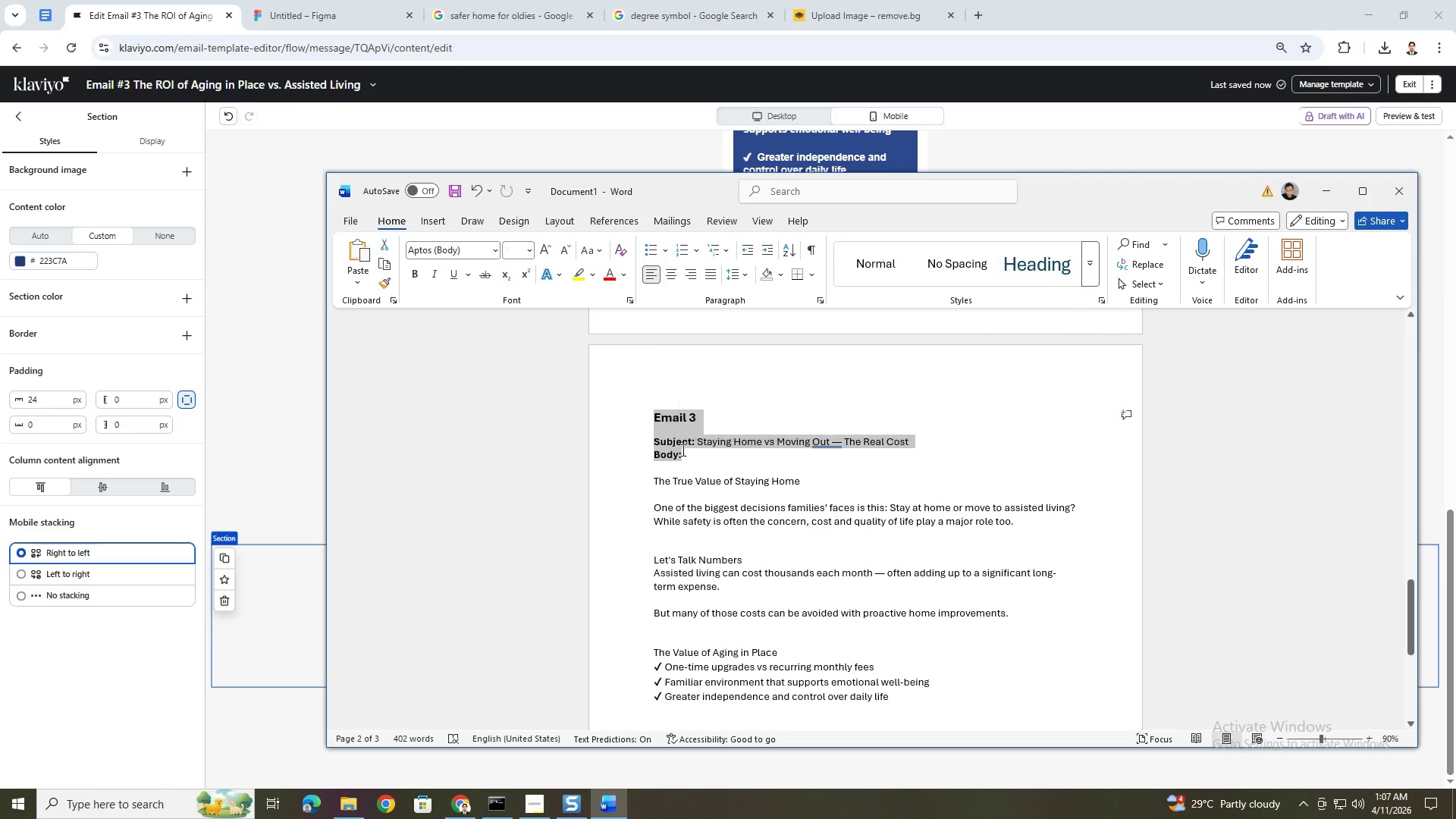 
key(Control+ControlLeft)
 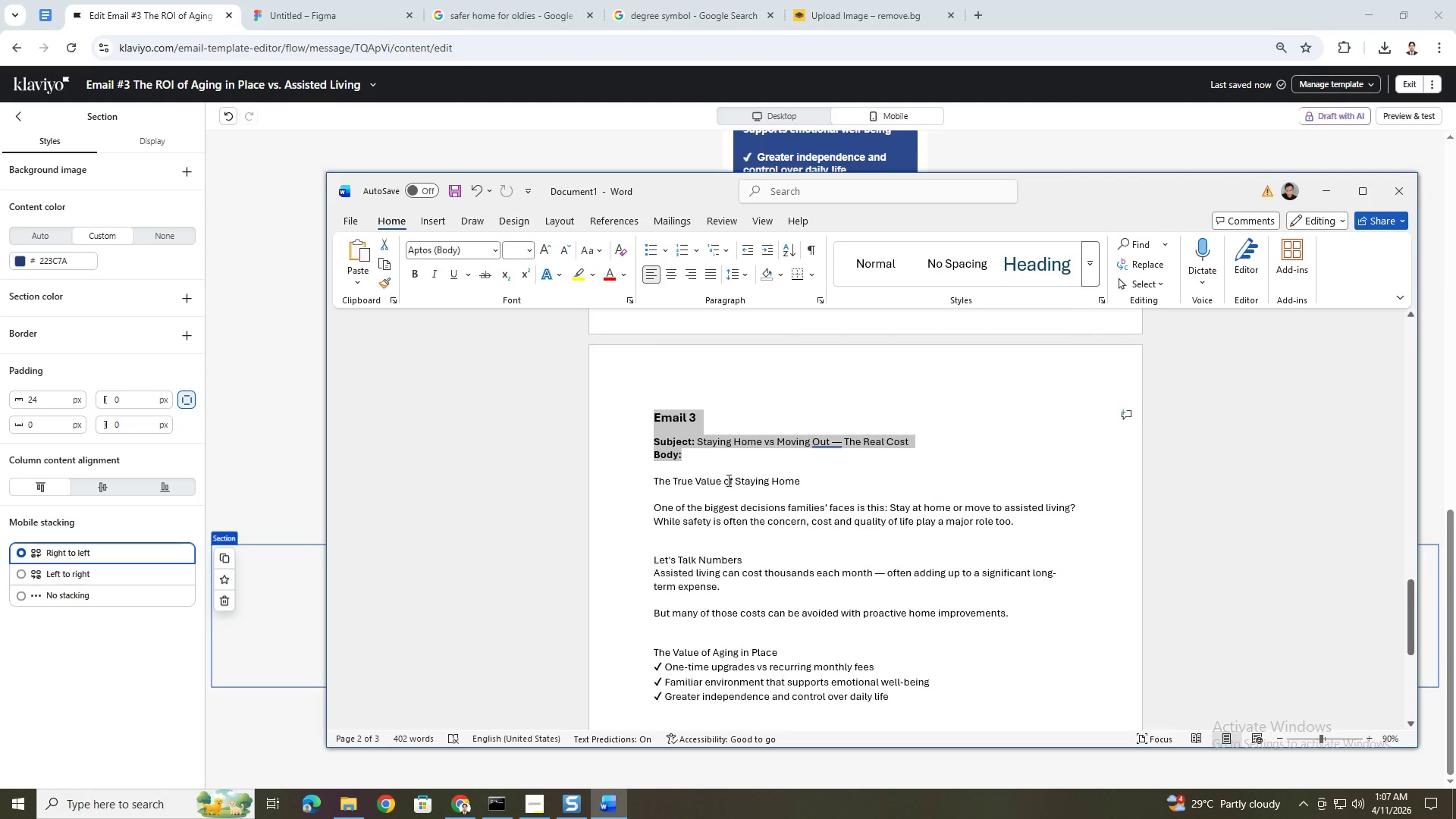 
key(Control+C)
 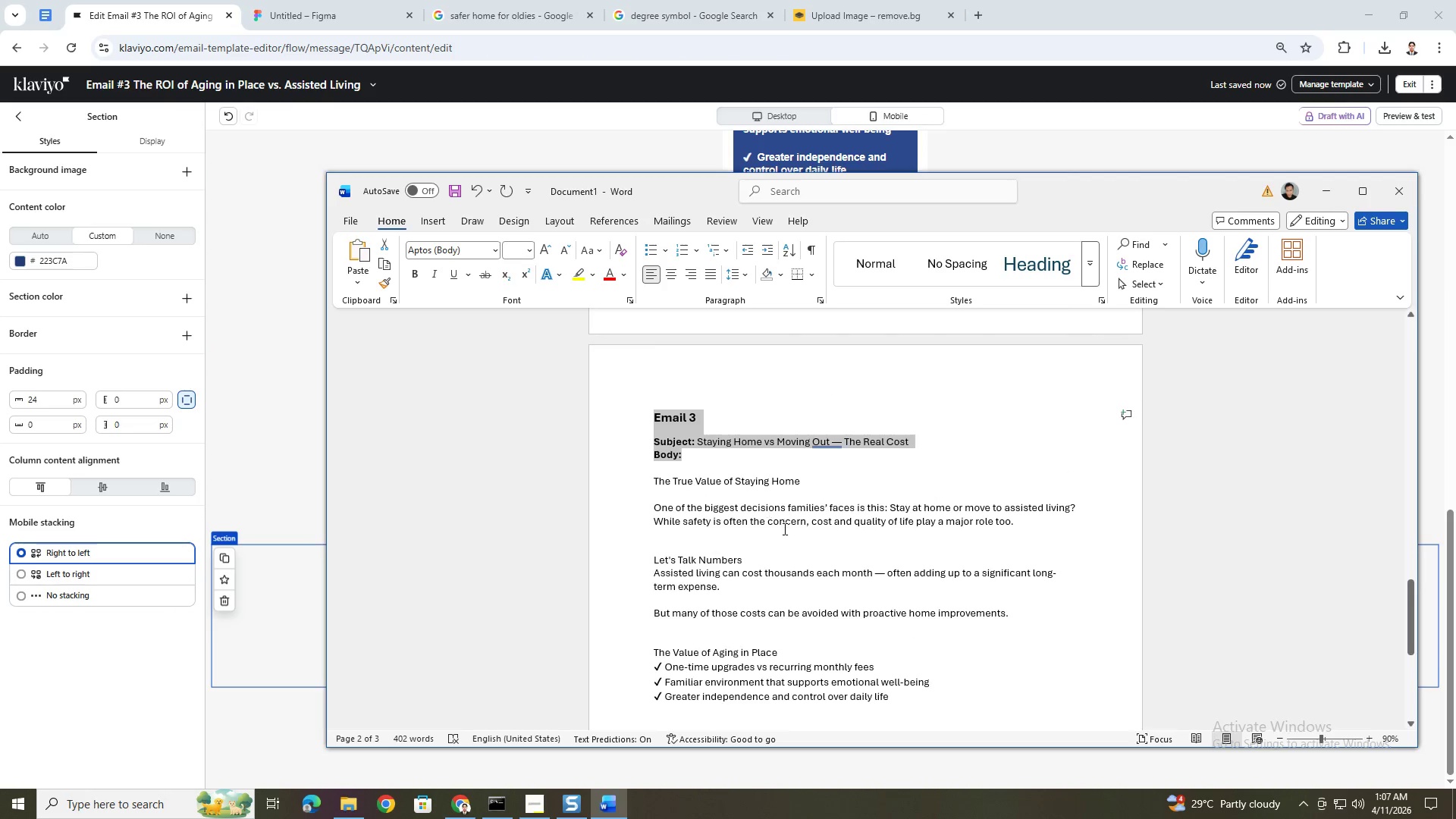 
scroll: coordinate [783, 529], scroll_direction: down, amount: 10.0
 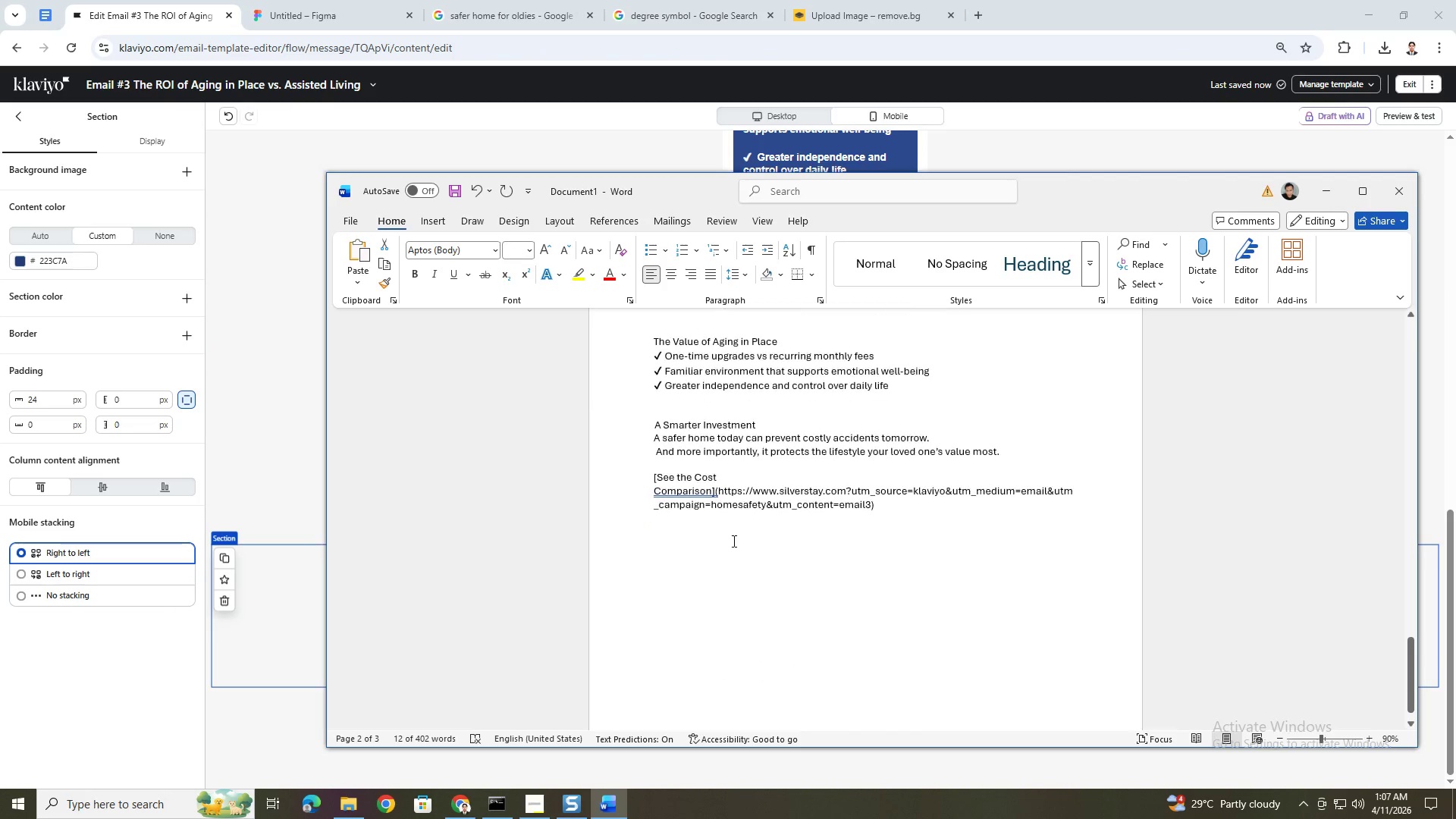 
left_click([732, 559])
 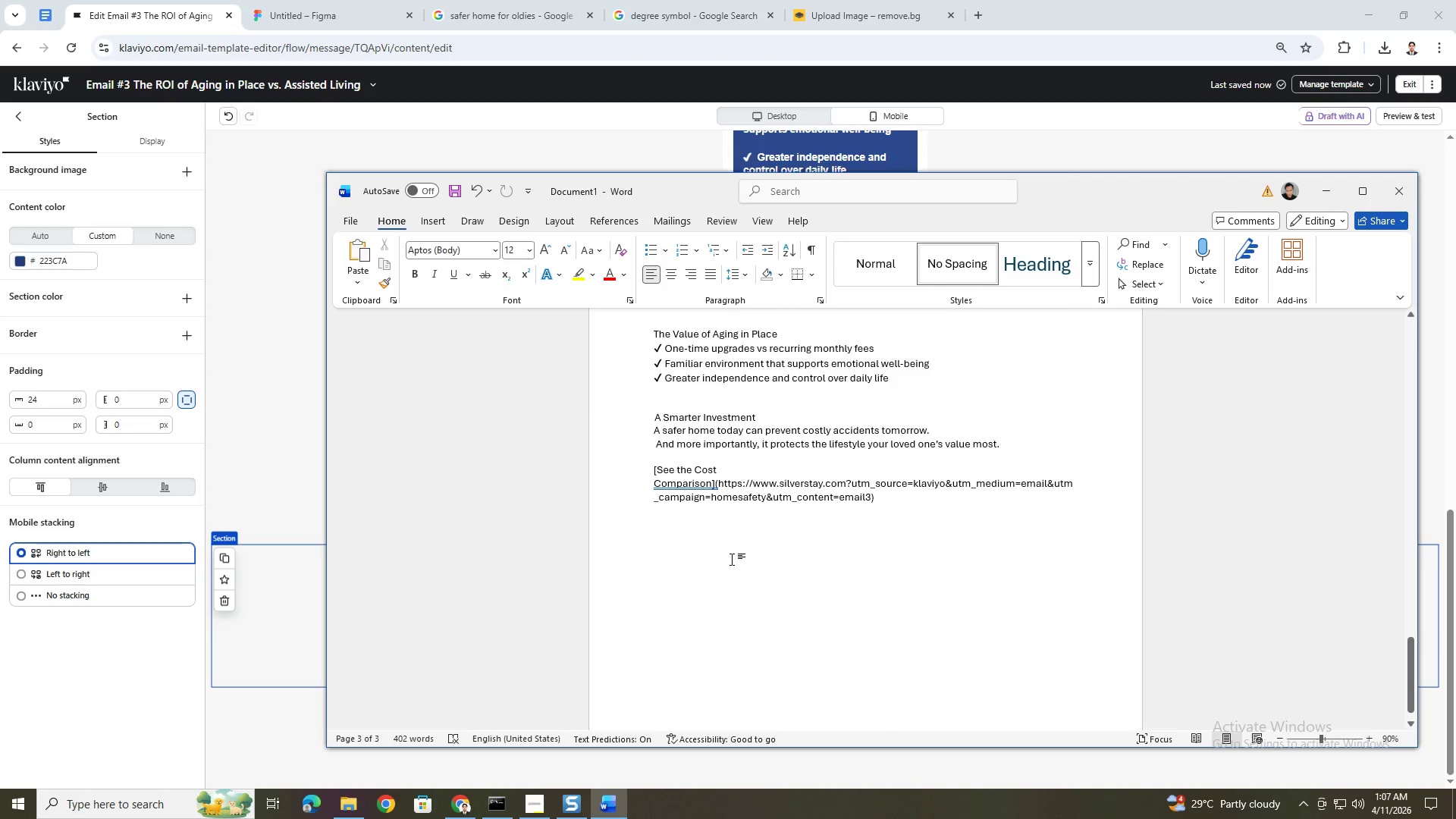 
key(Enter)
 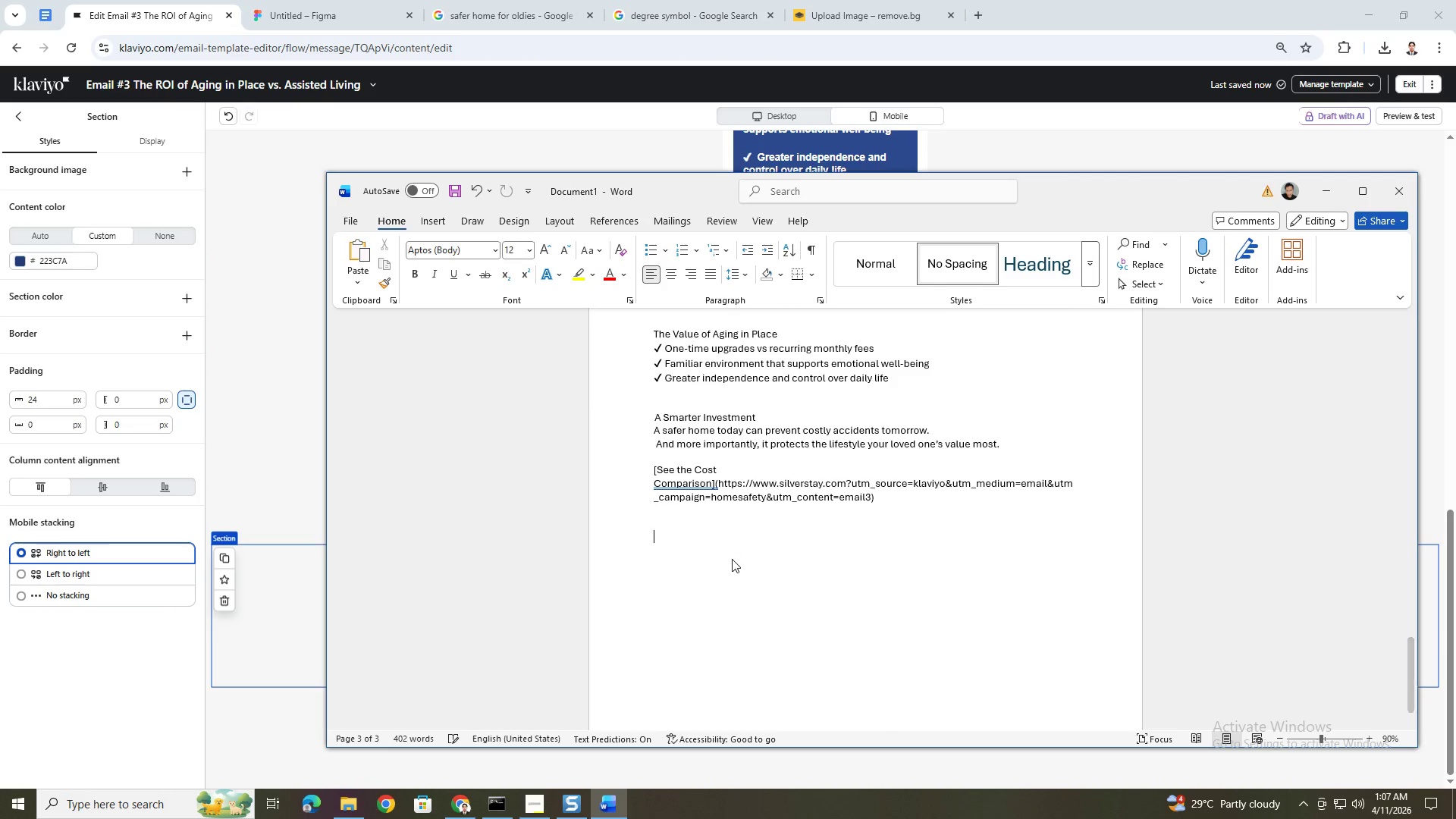 
key(Control+V)
 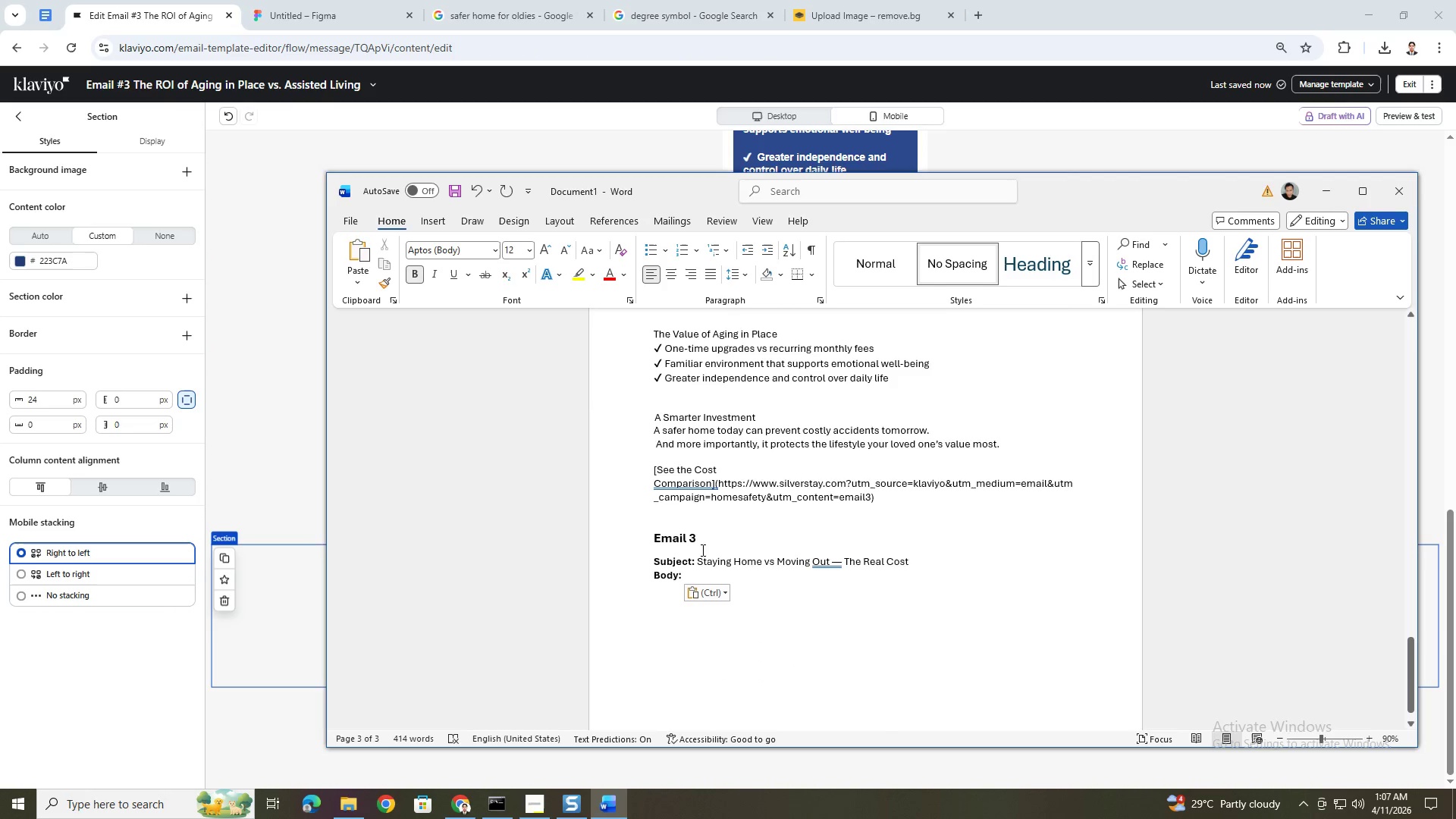 
left_click([696, 544])
 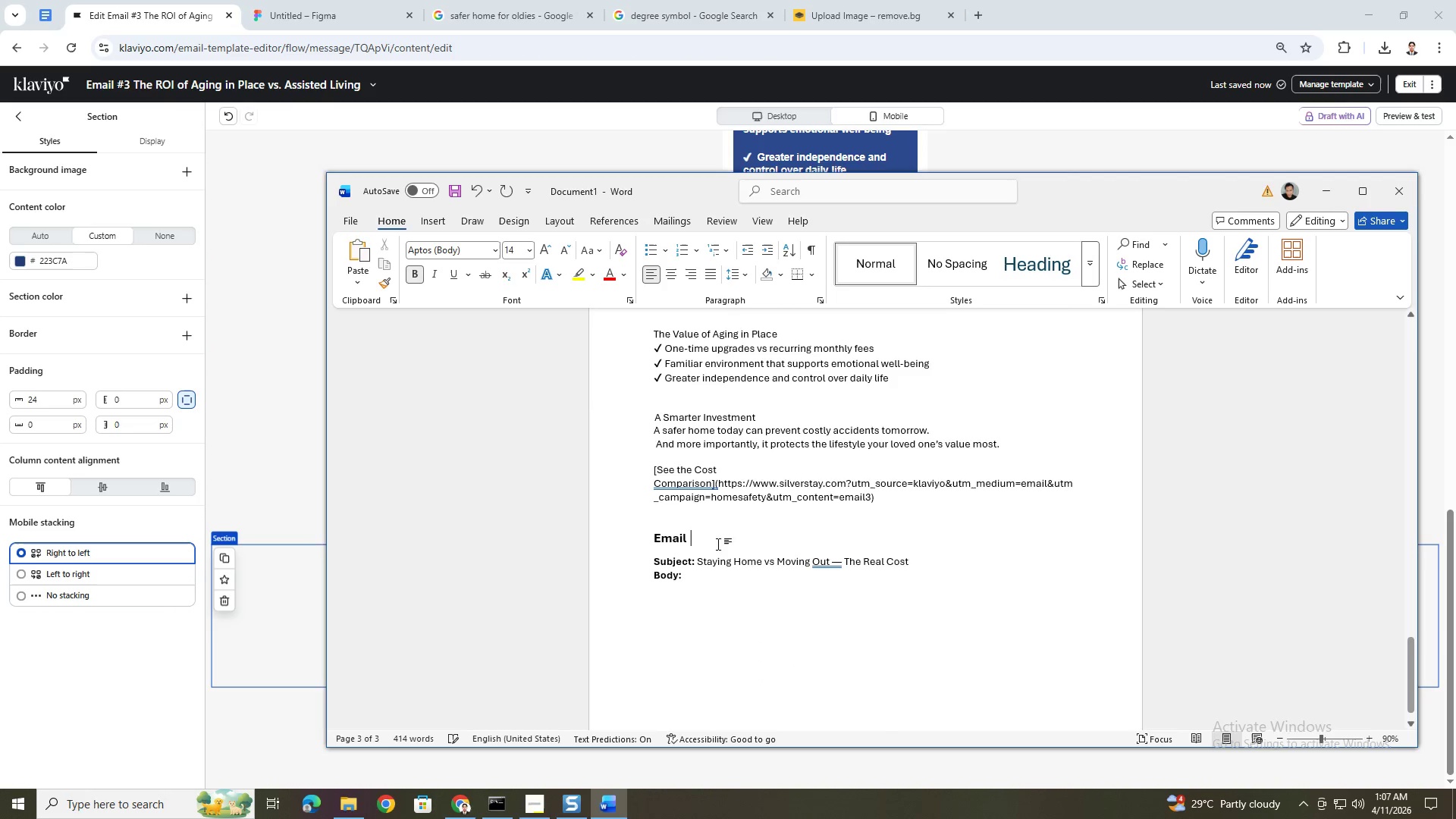 
key(Control+Backspace)
 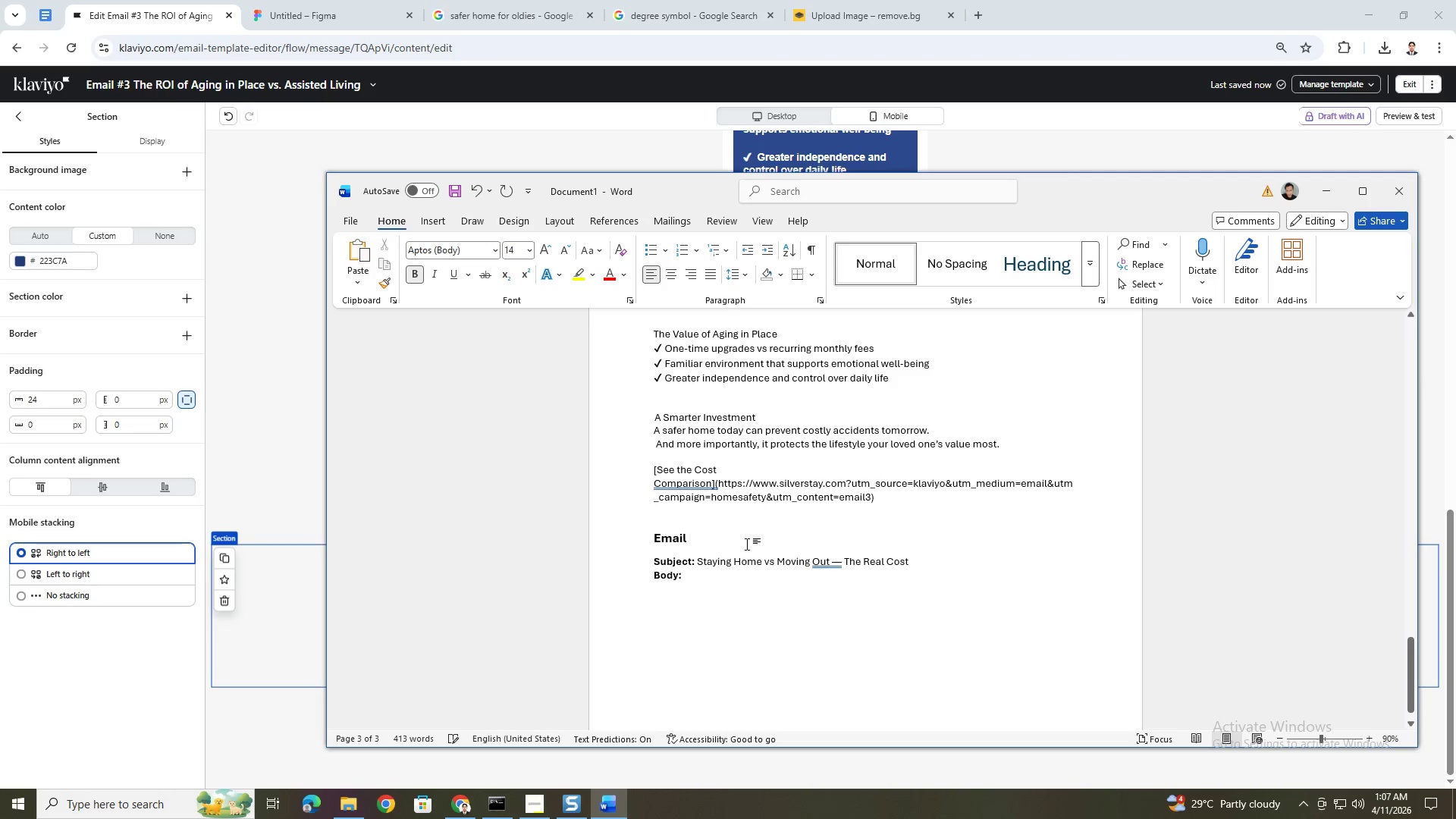 
key(4)
 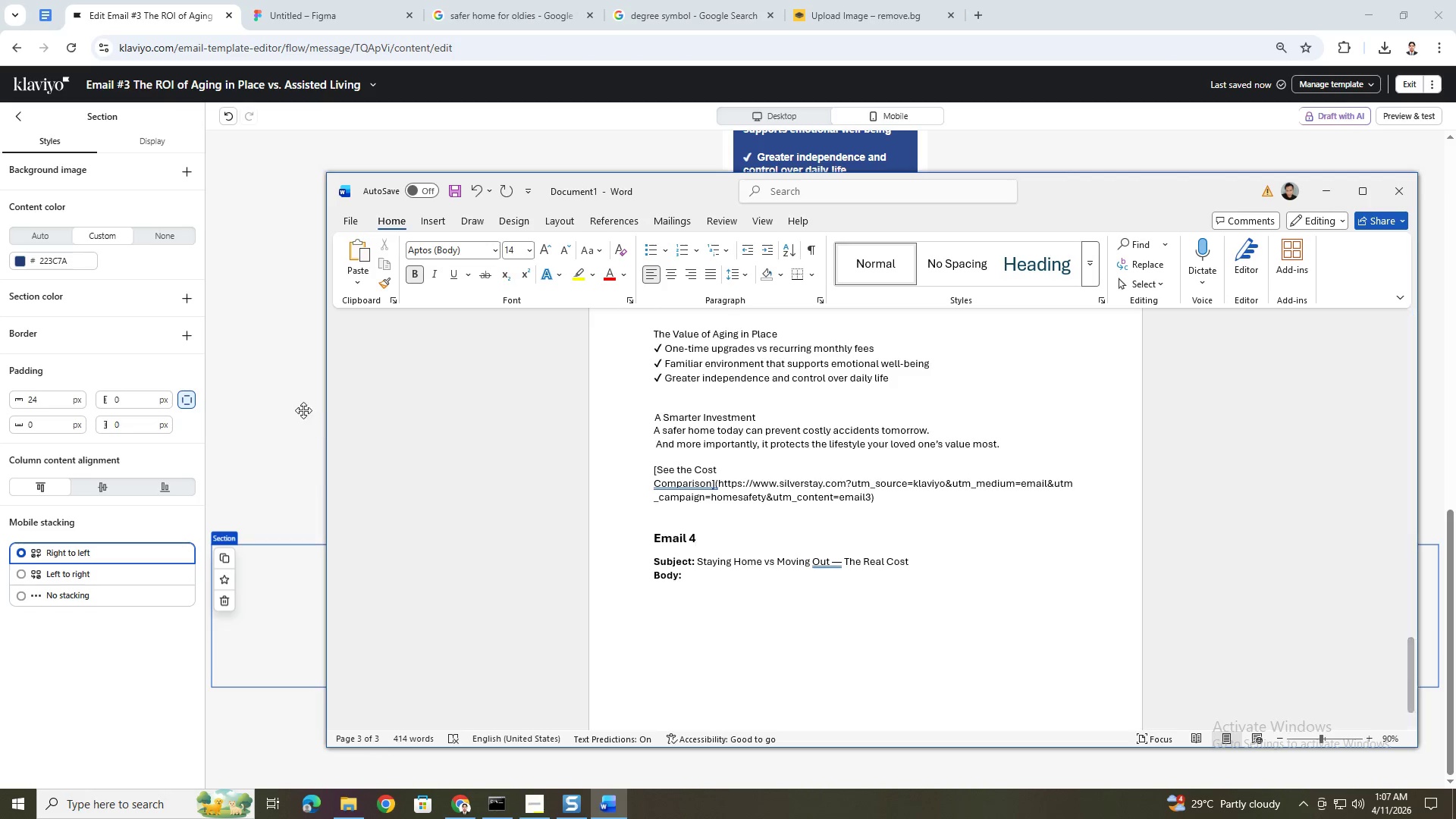 
left_click([296, 405])
 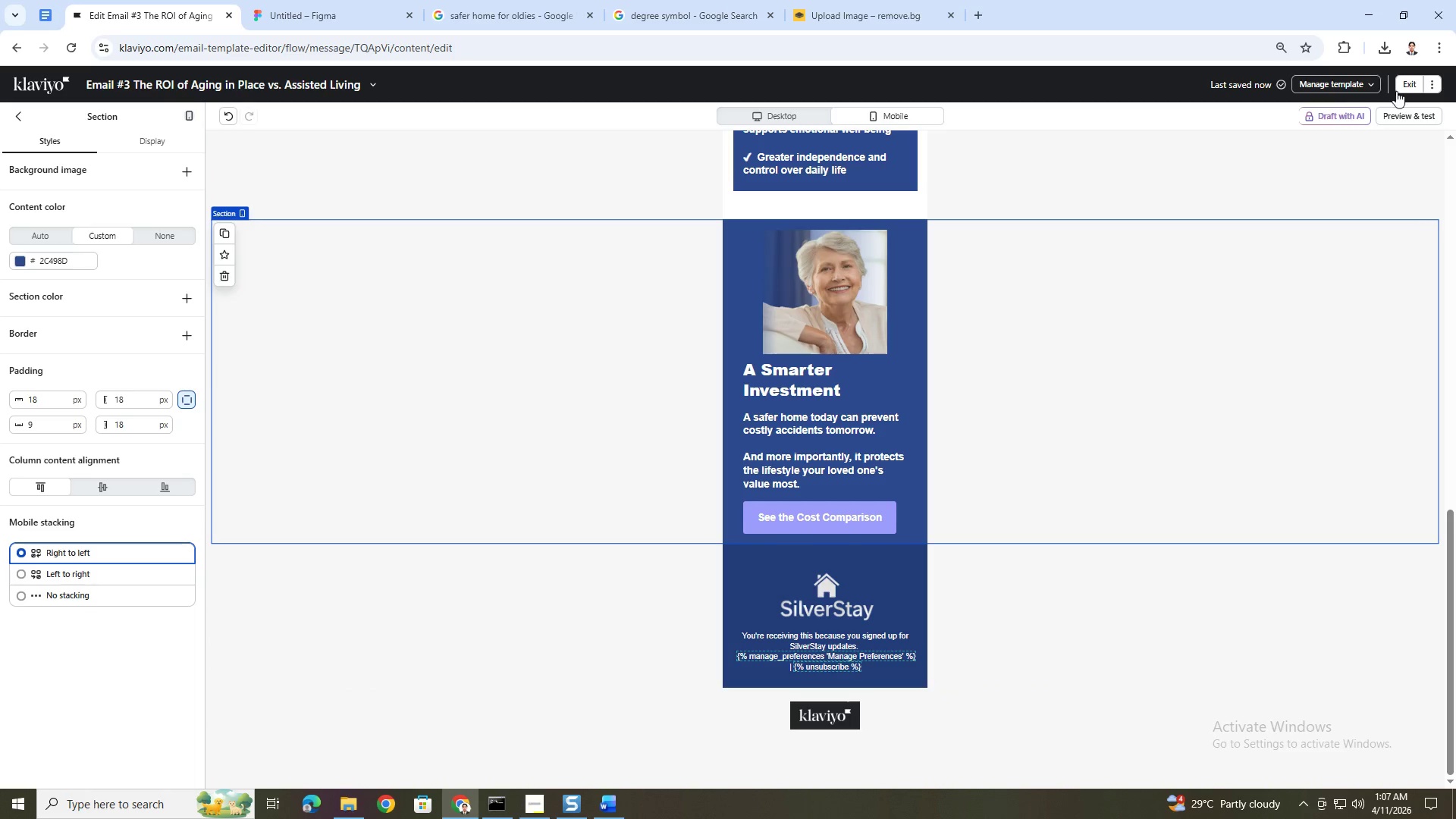 
left_click([1398, 86])
 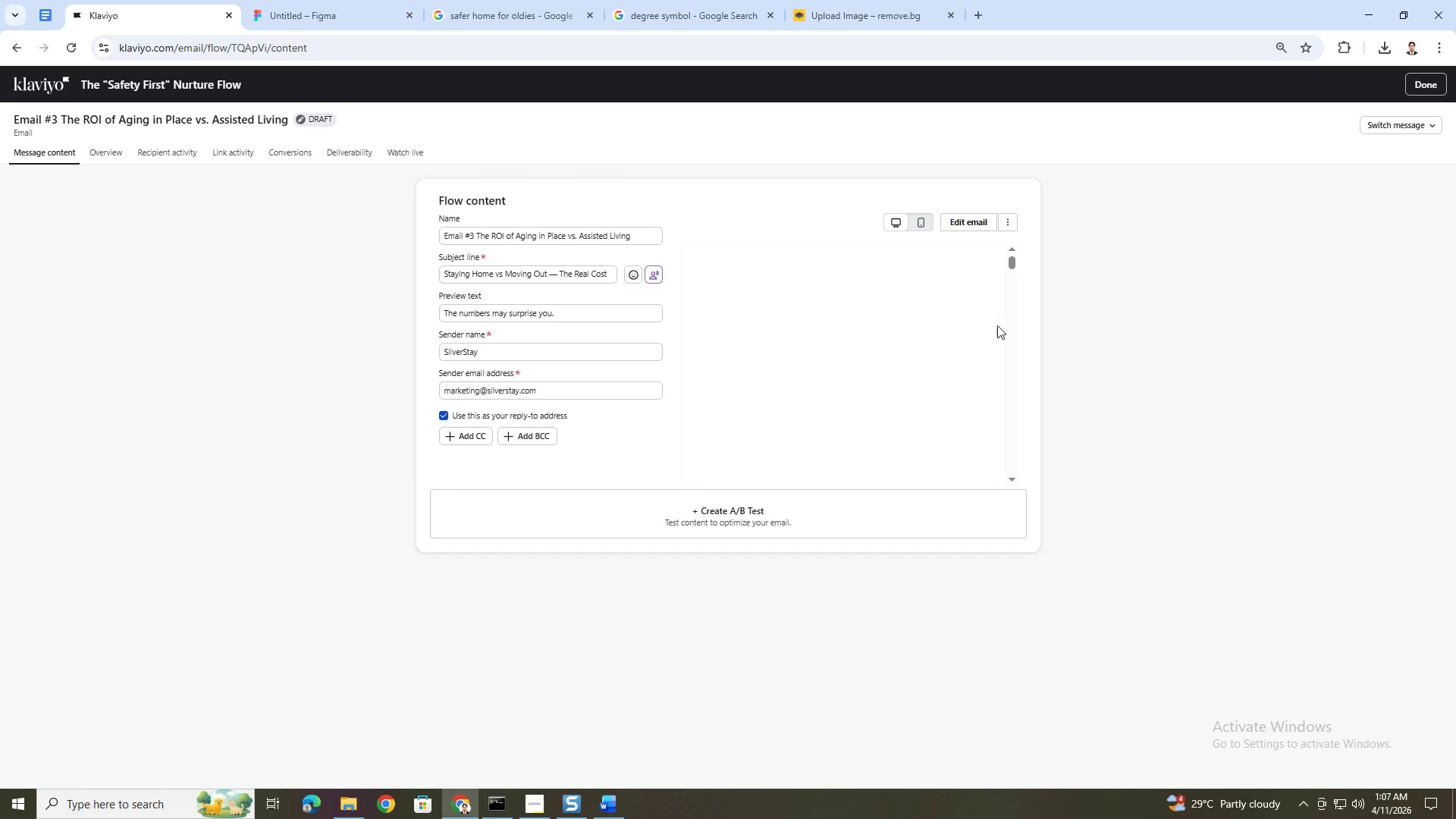 
scroll: coordinate [942, 313], scroll_direction: down, amount: 5.0
 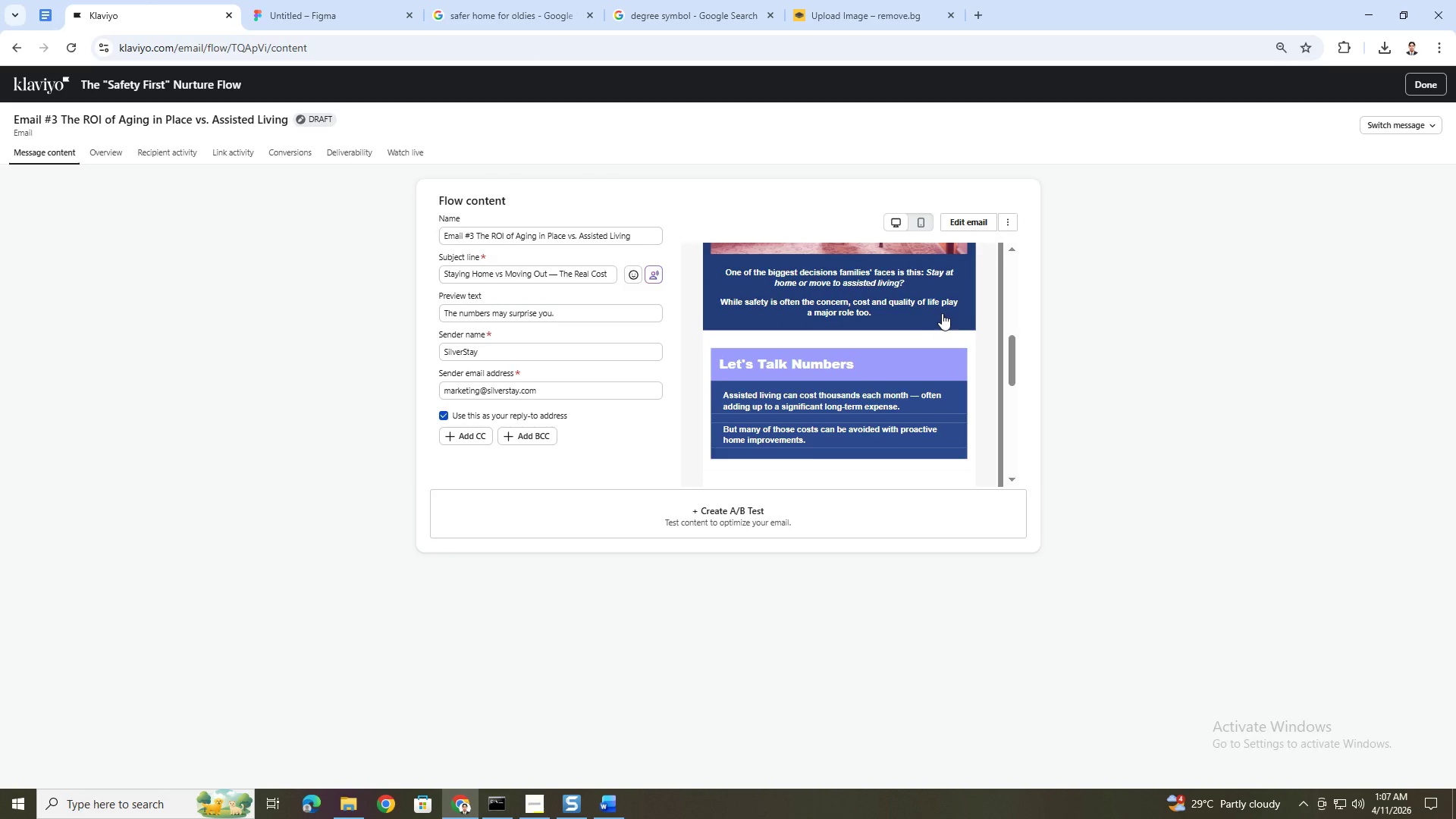 
scroll: coordinate [942, 313], scroll_direction: up, amount: 4.0
 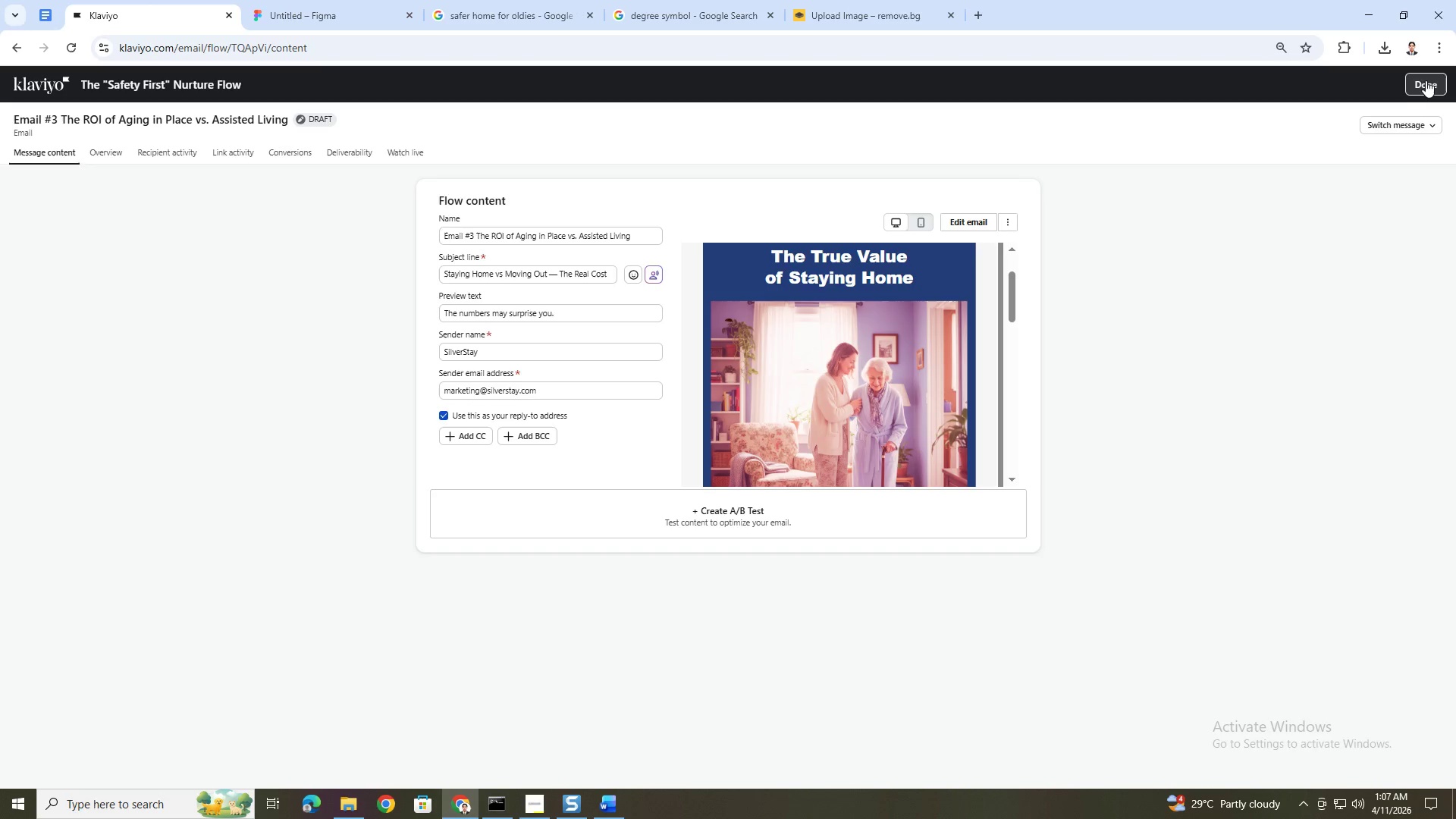 
left_click([1422, 124])
 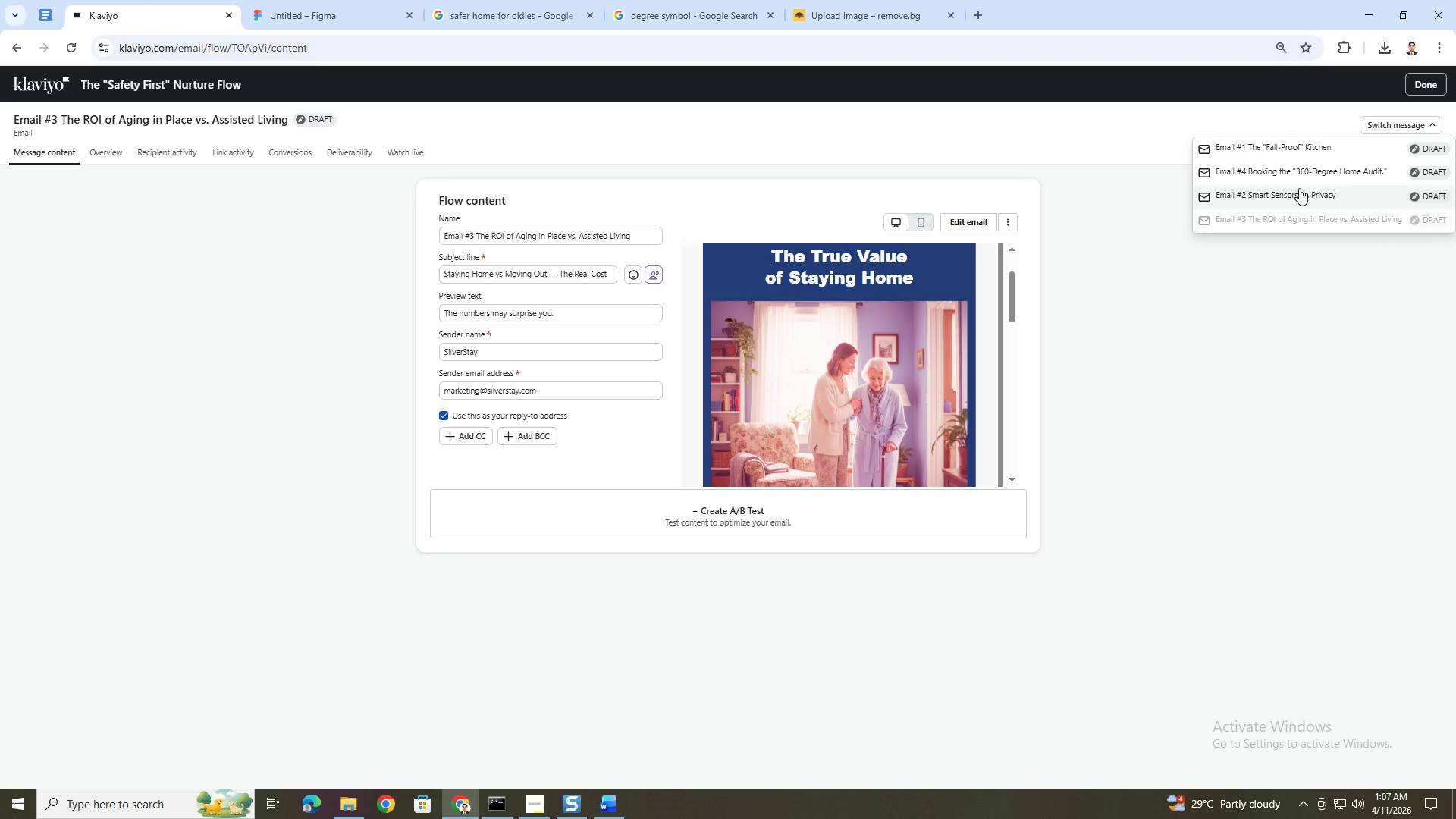 
left_click([1292, 166])
 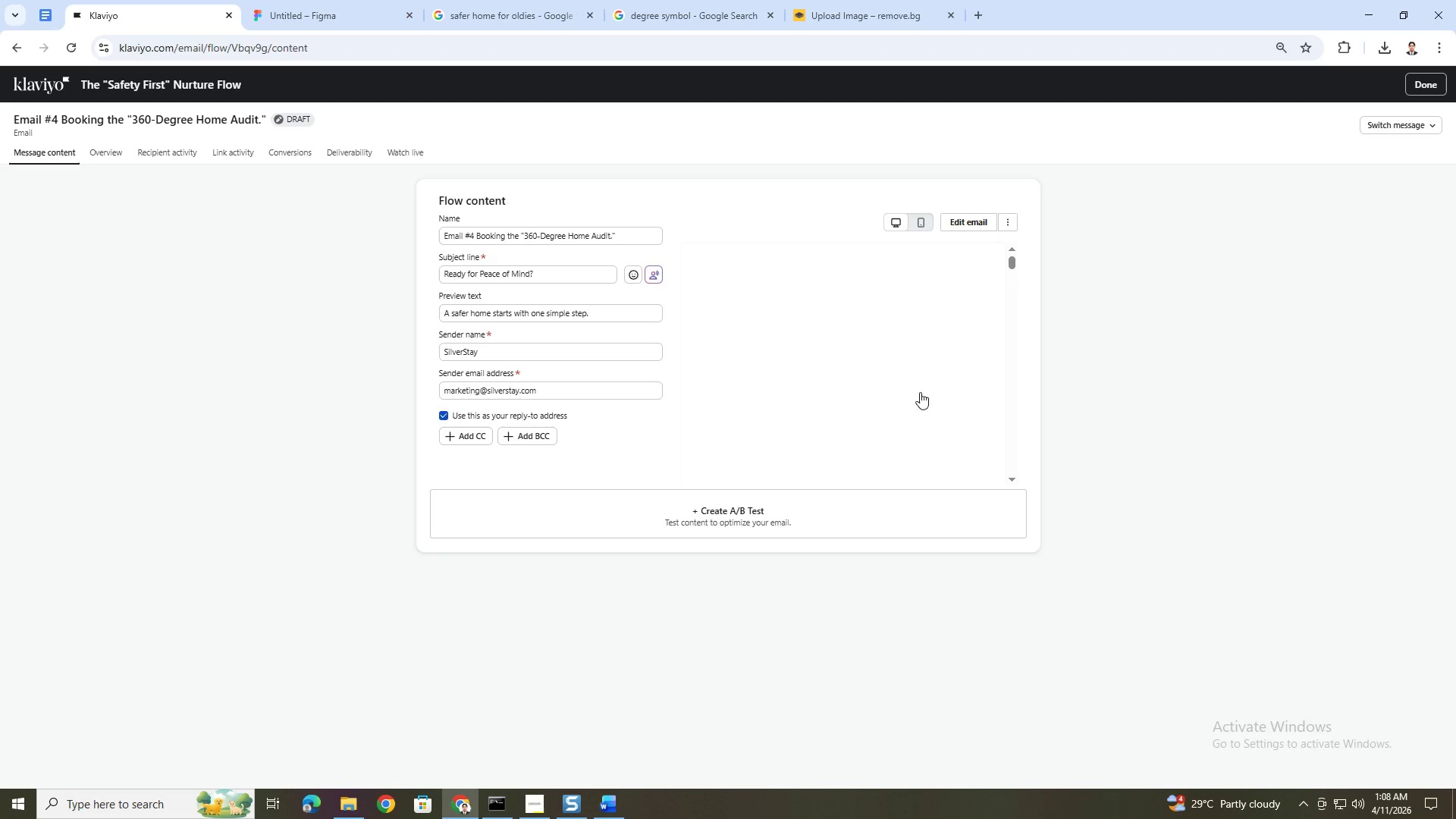 
wait(6.41)
 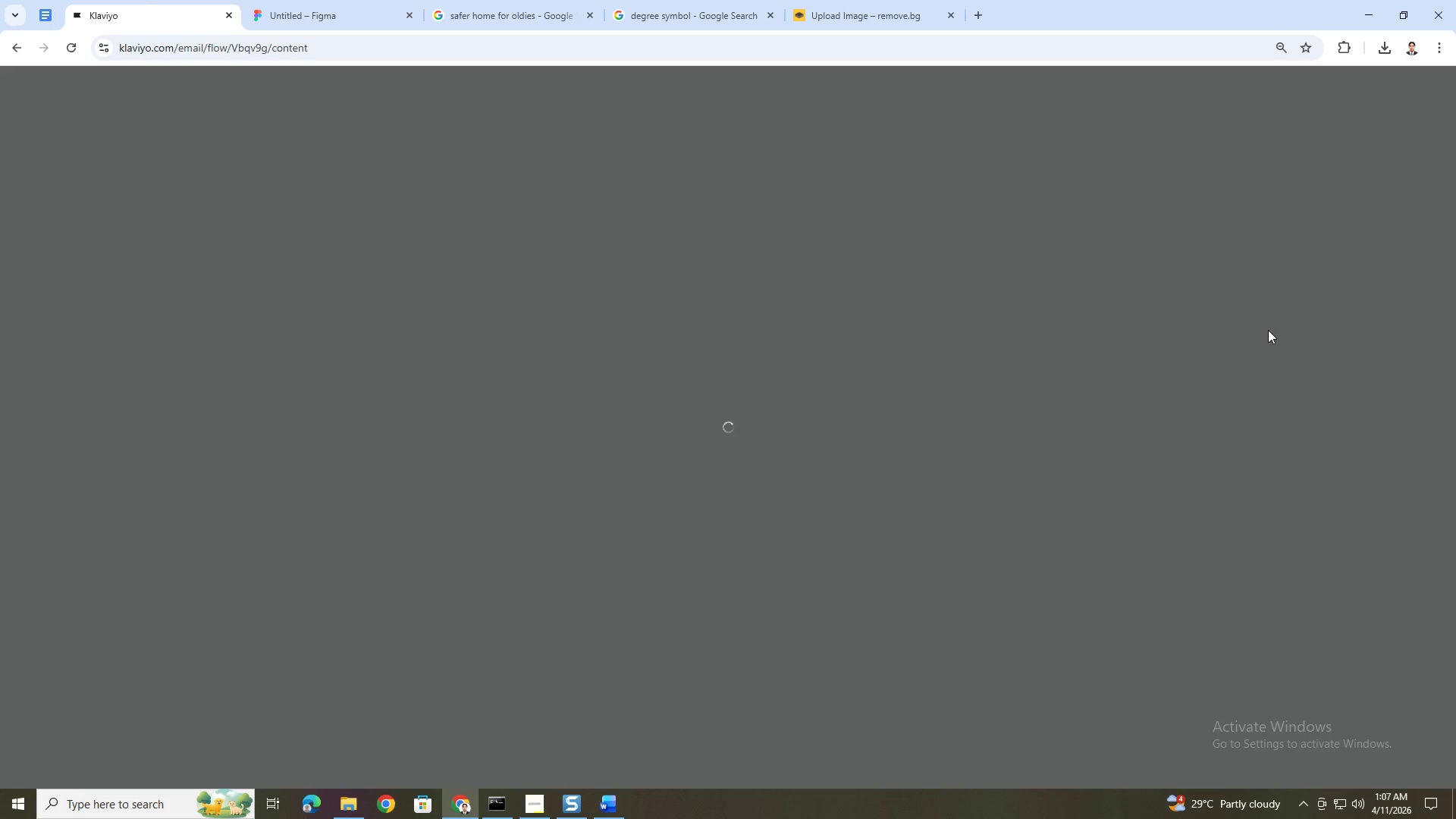 
double_click([554, 279])
 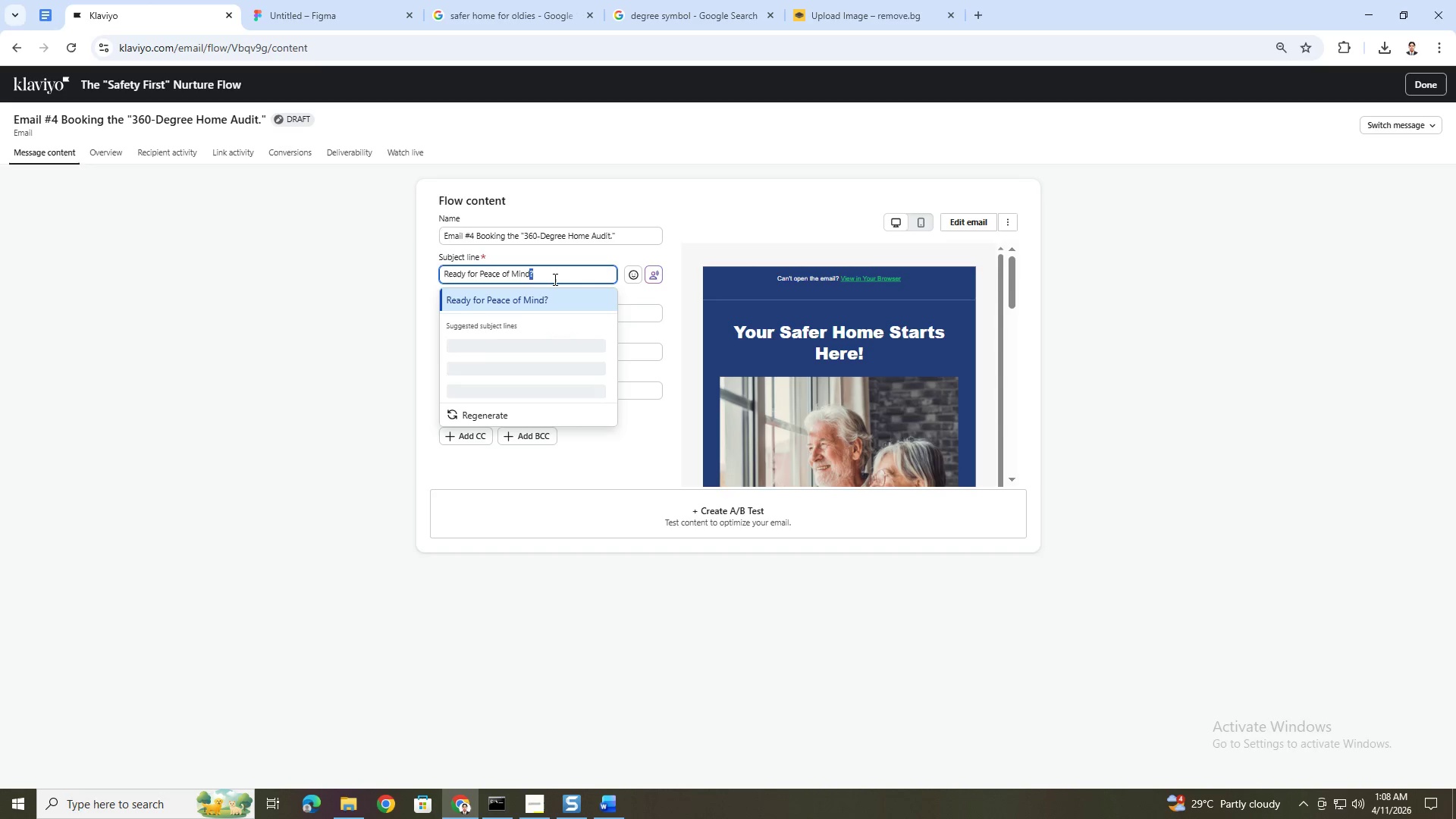 
triple_click([554, 279])
 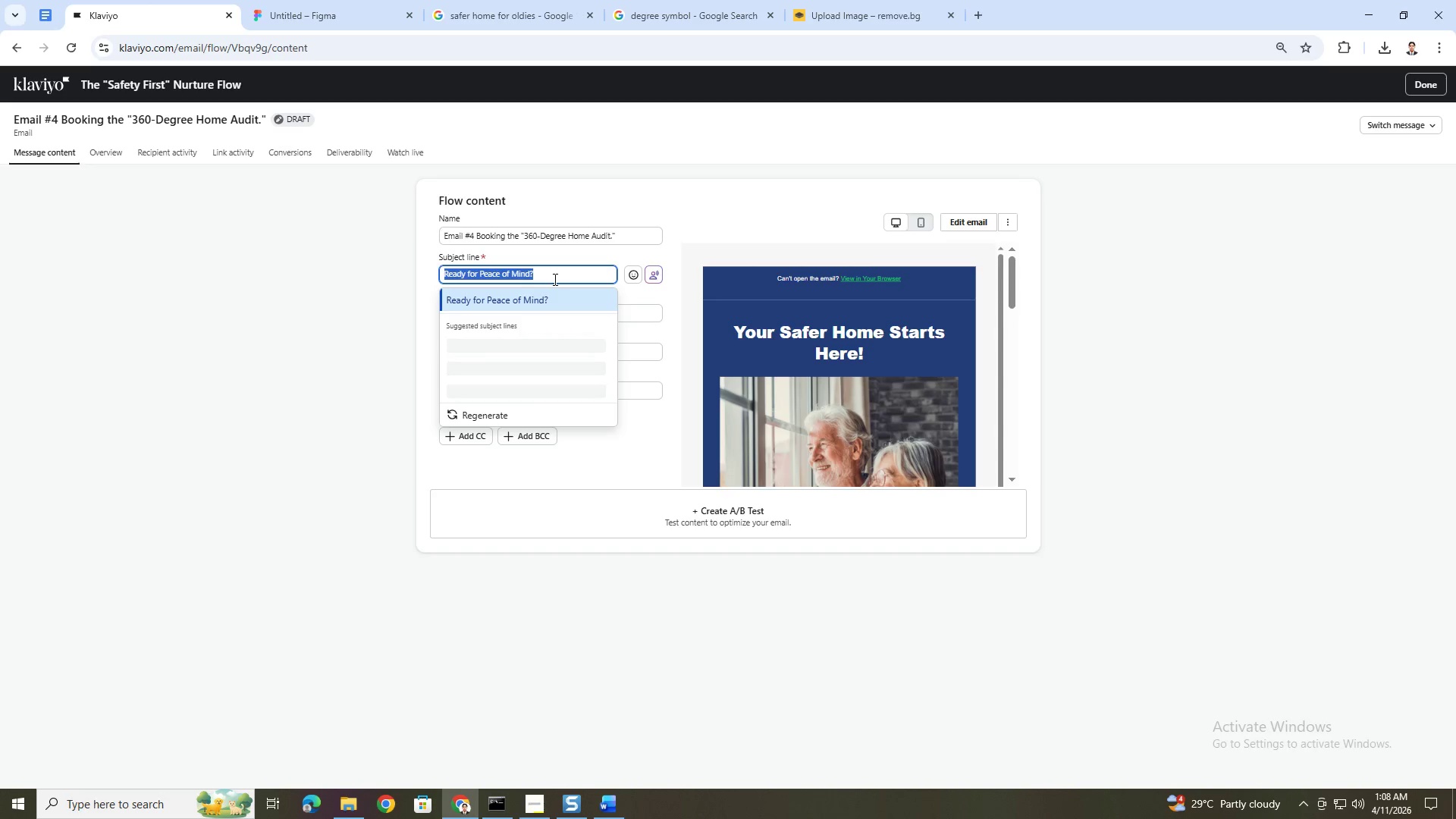 
key(Control+C)
 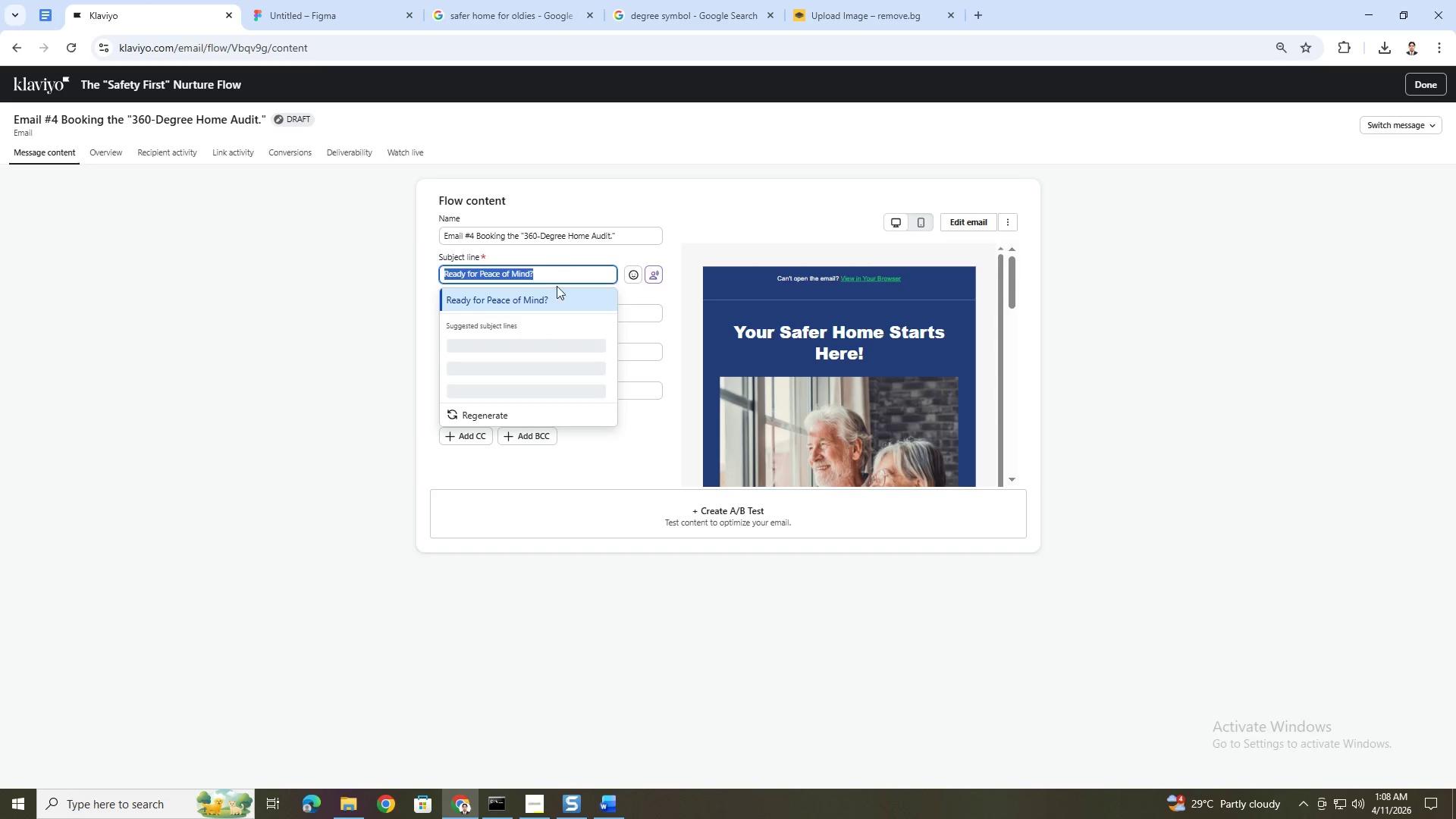 
key(Alt+AltLeft)
 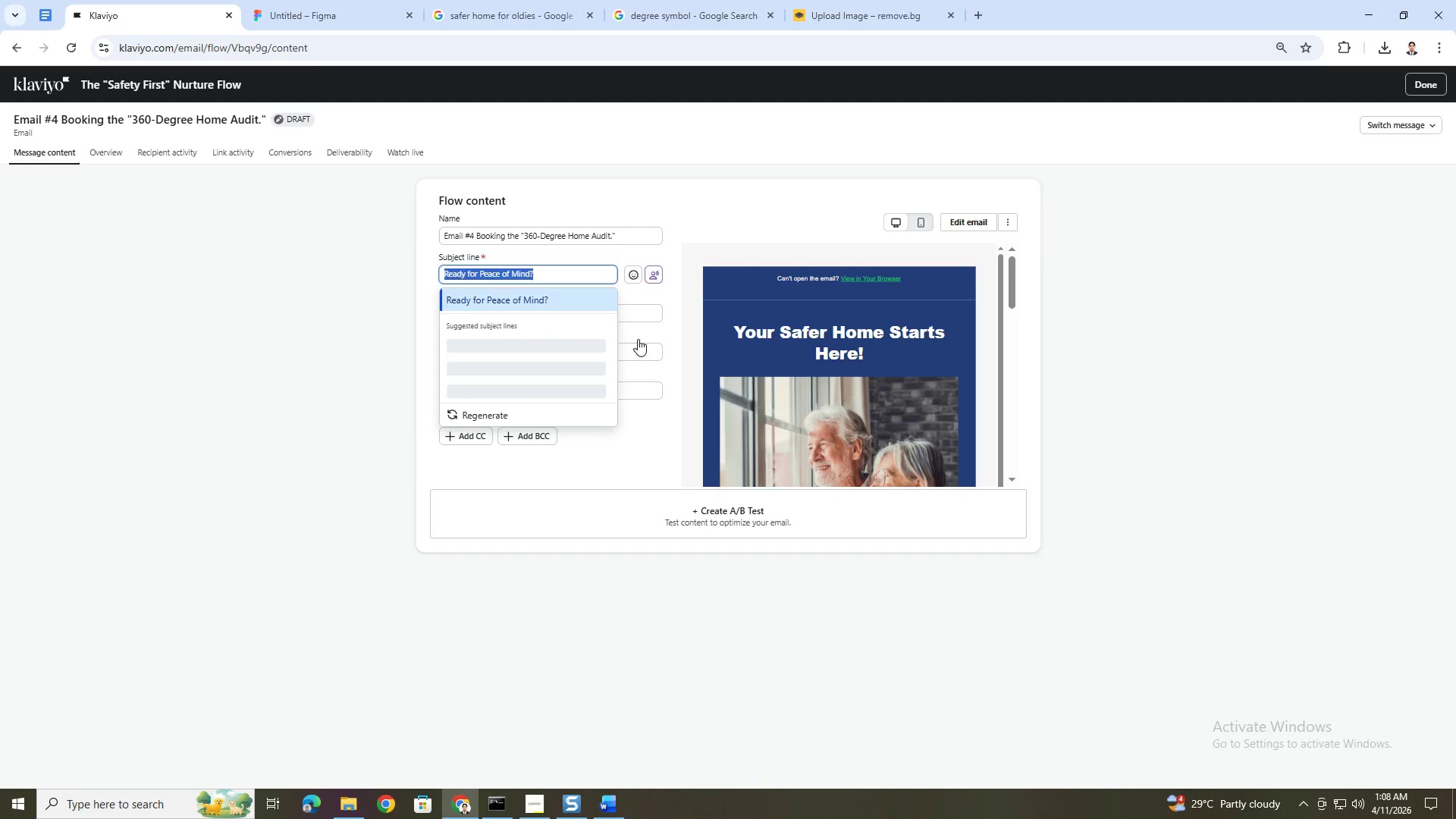 
key(Alt+Tab)
 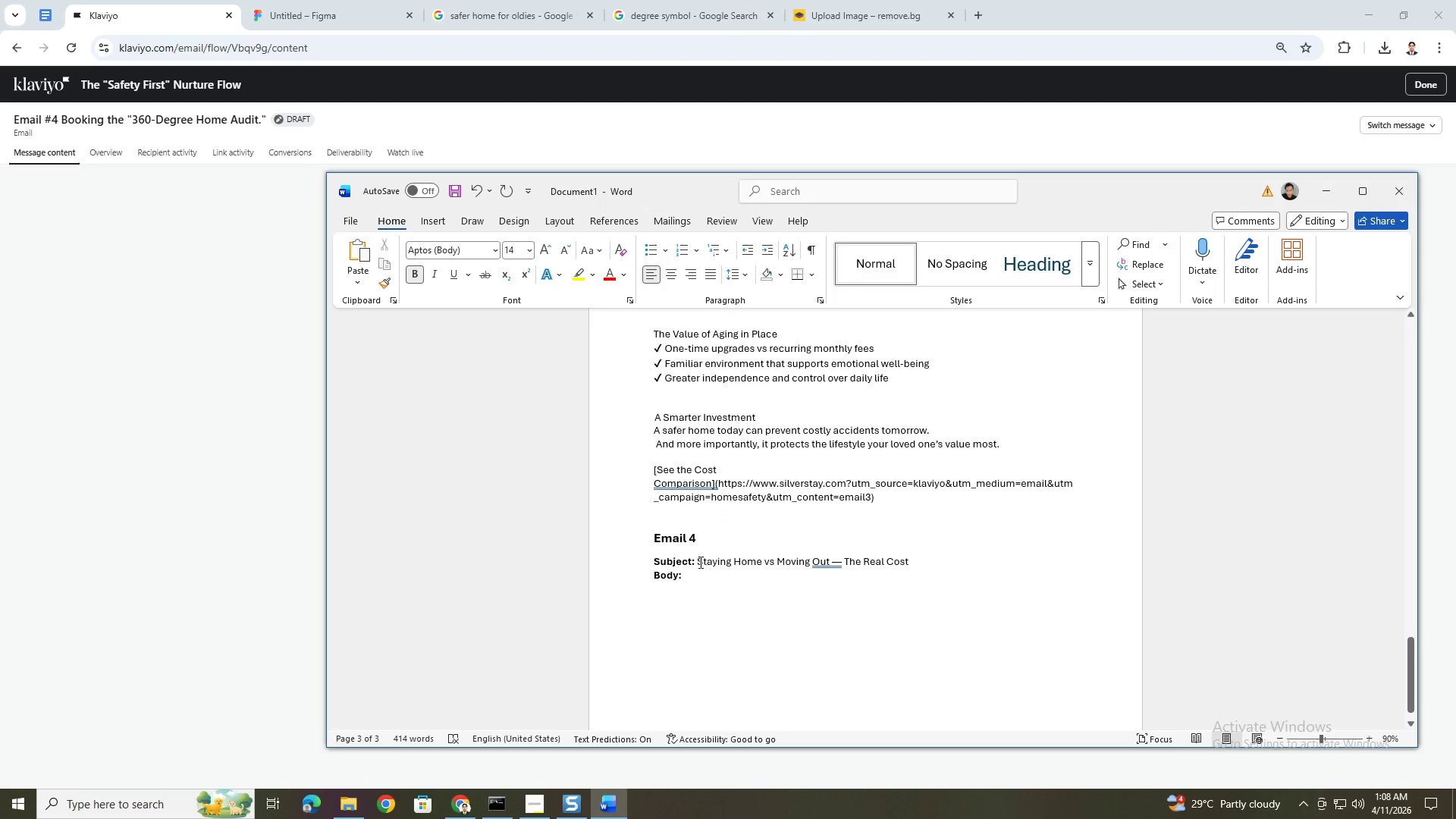 
left_click_drag(start_coordinate=[698, 561], to_coordinate=[910, 557])
 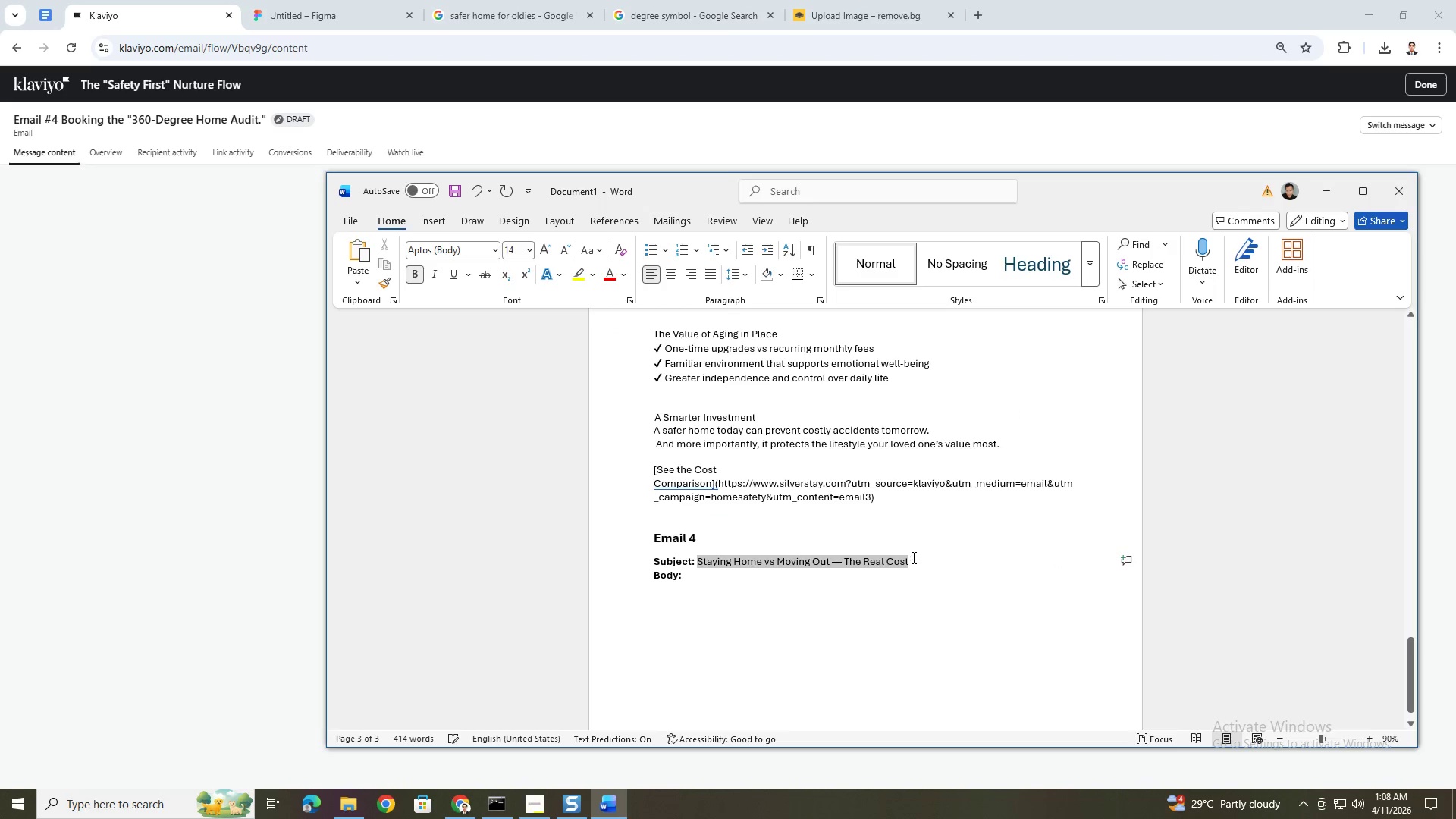 
key(Control+ControlLeft)
 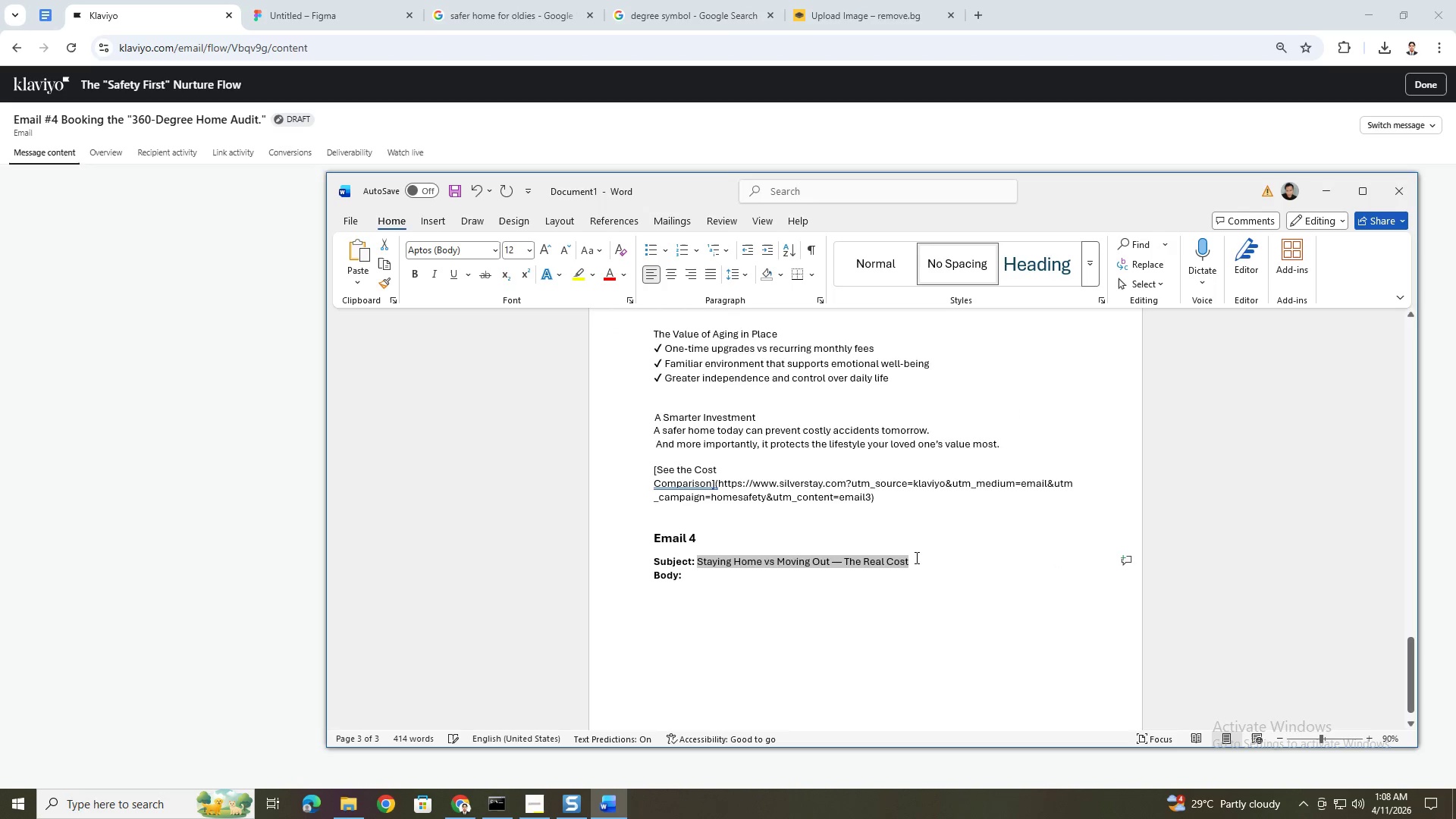 
key(Control+V)
 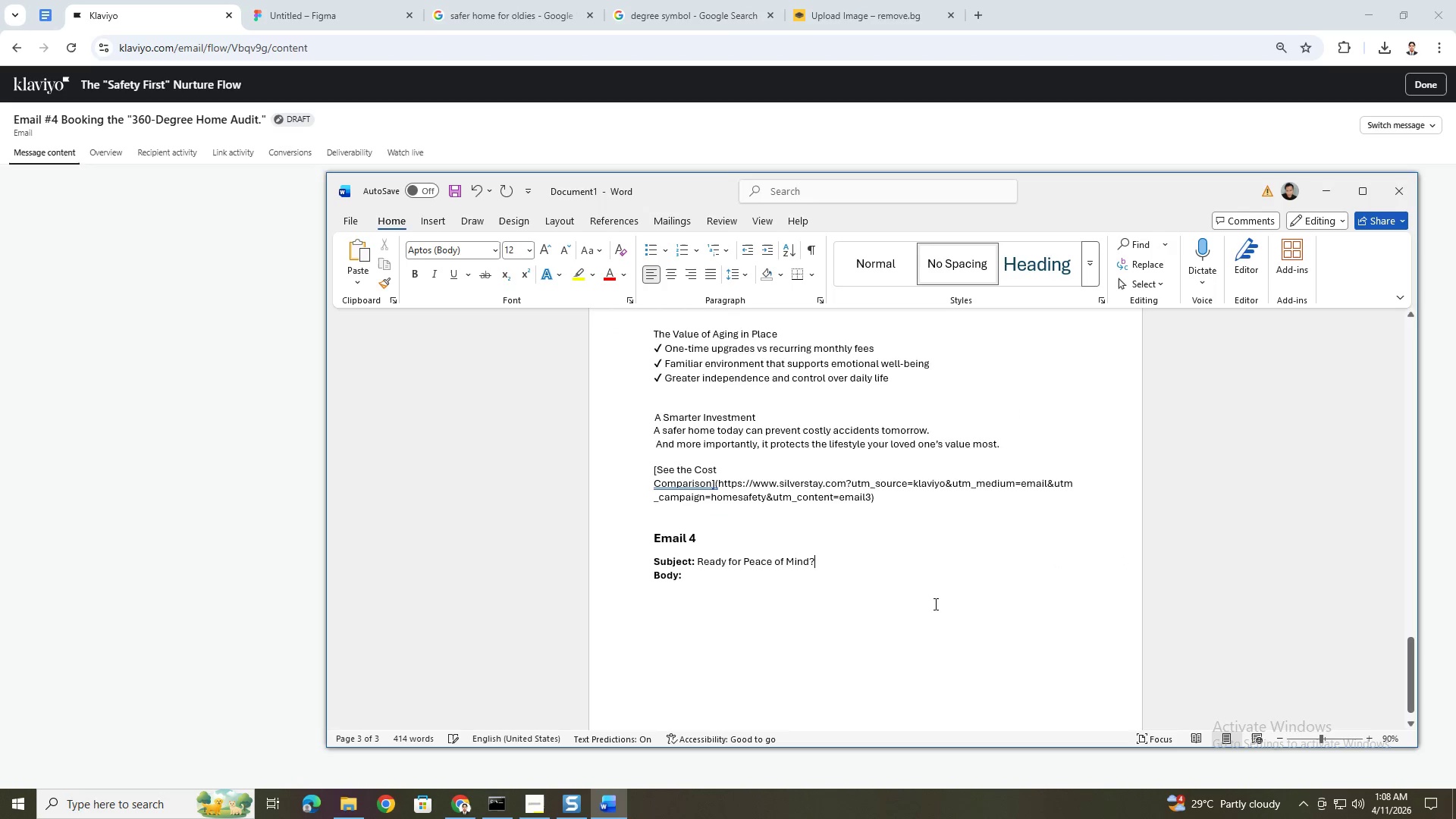 
left_click([934, 604])
 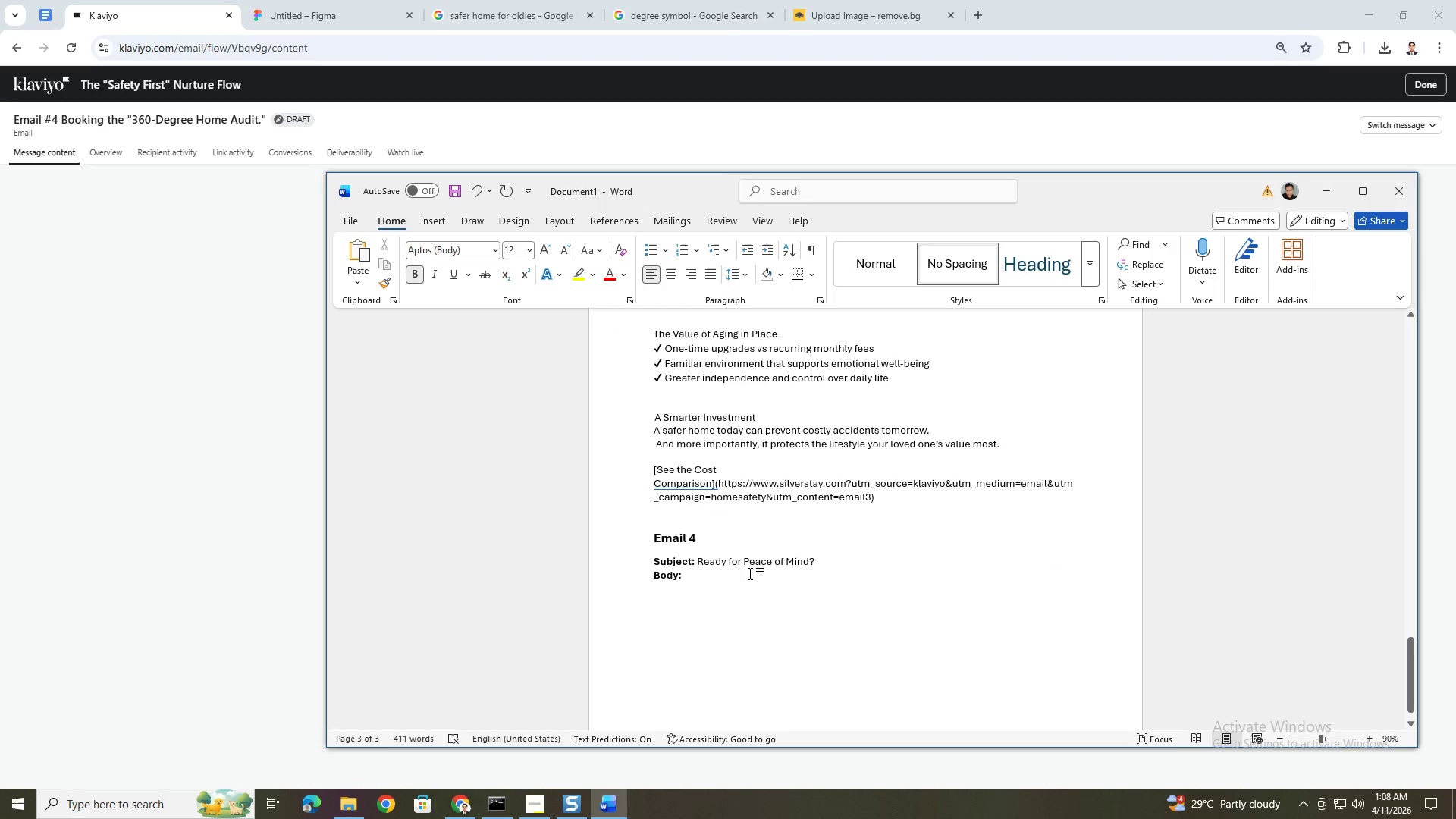 
key(Enter)
 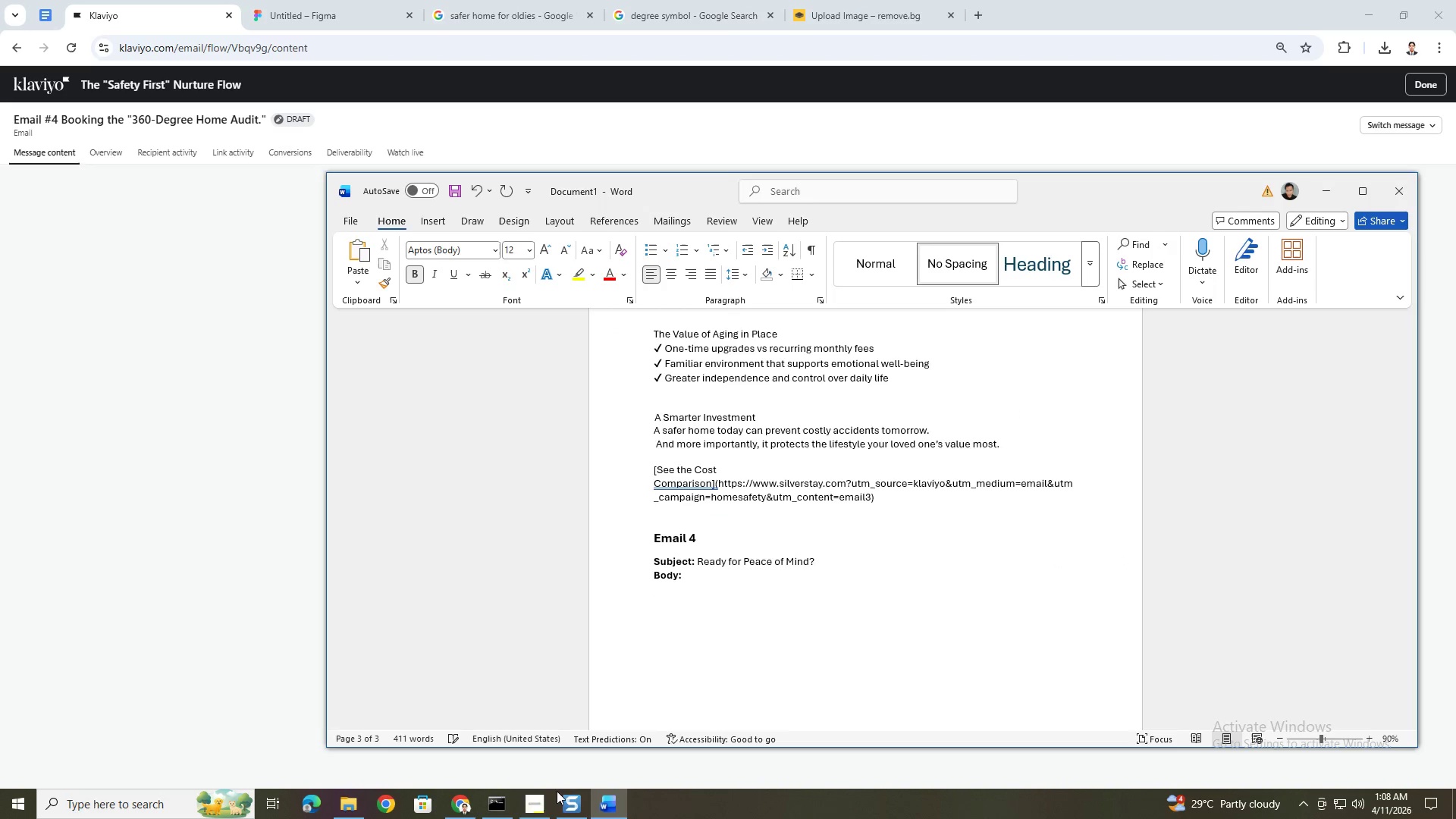 
left_click([535, 794])